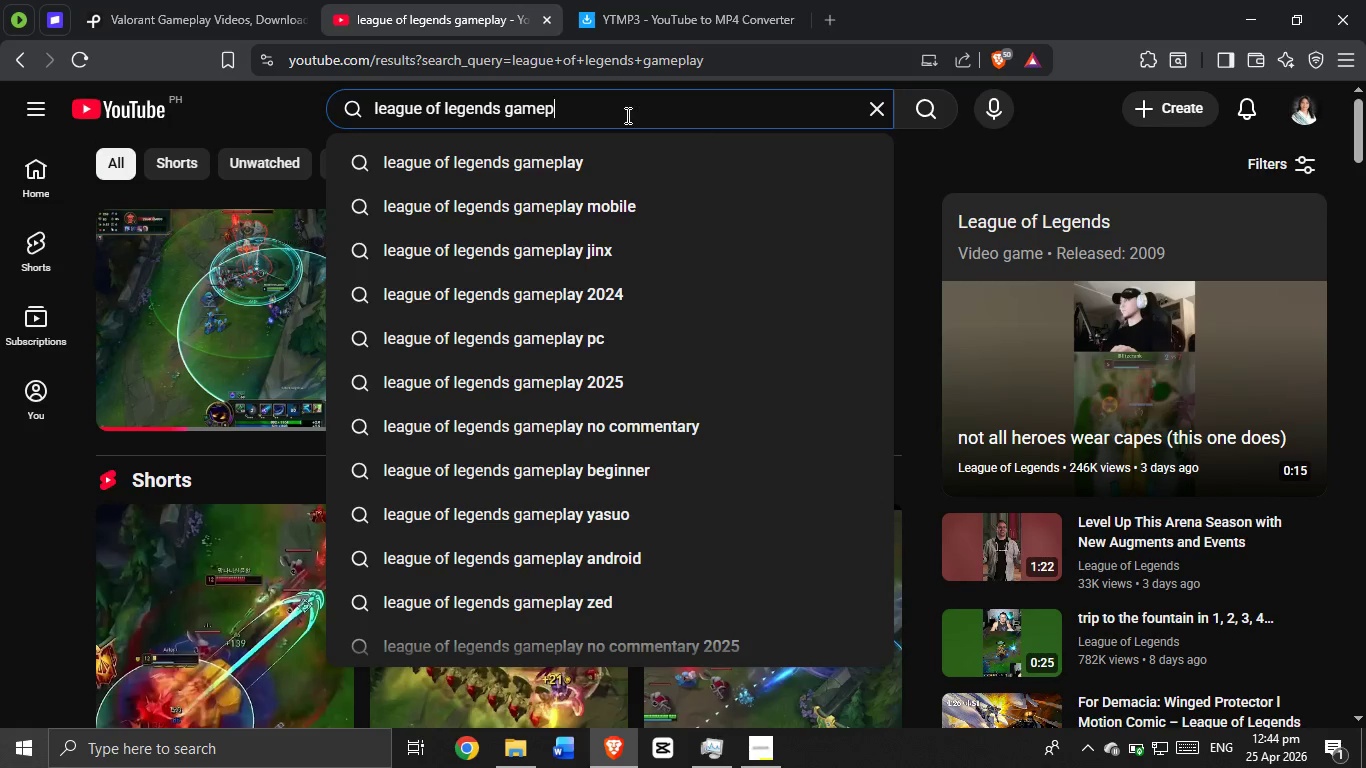 
key(Backspace)
 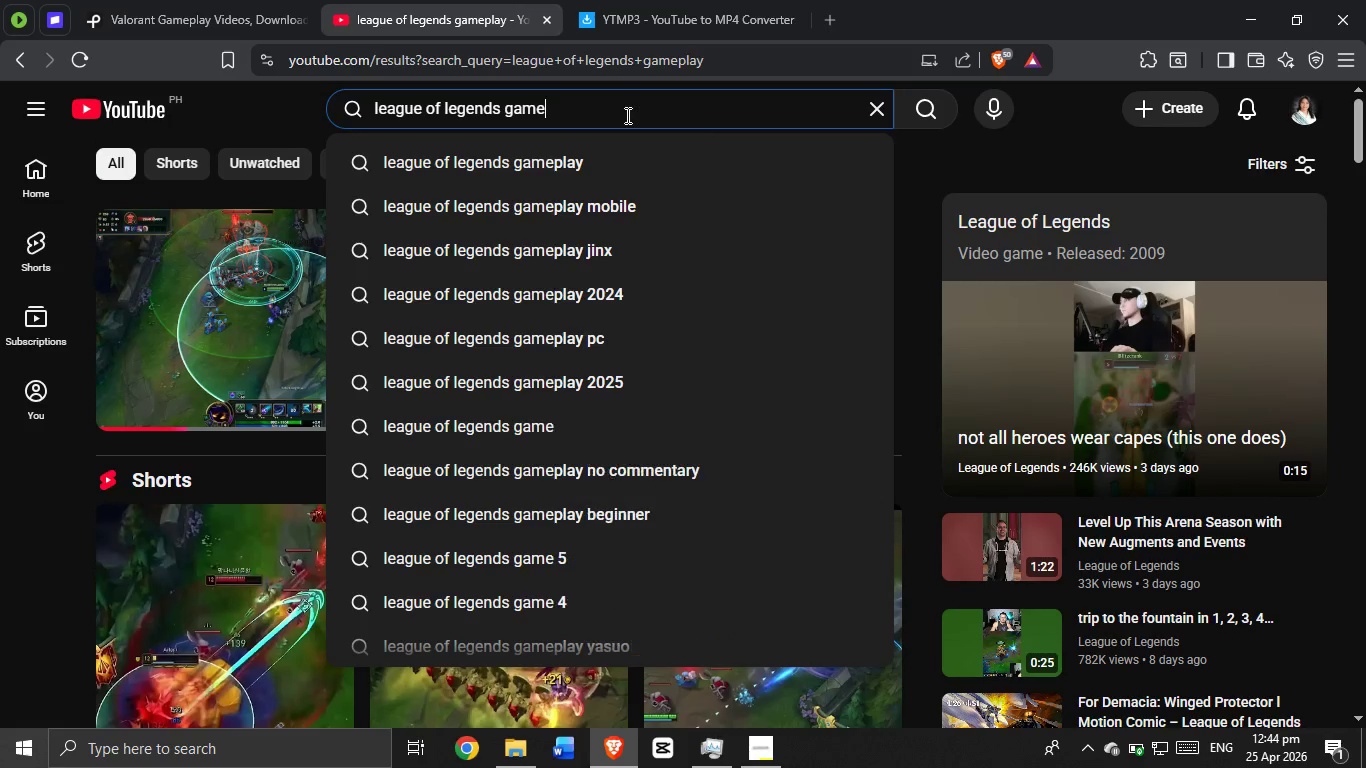 
key(Backspace)
 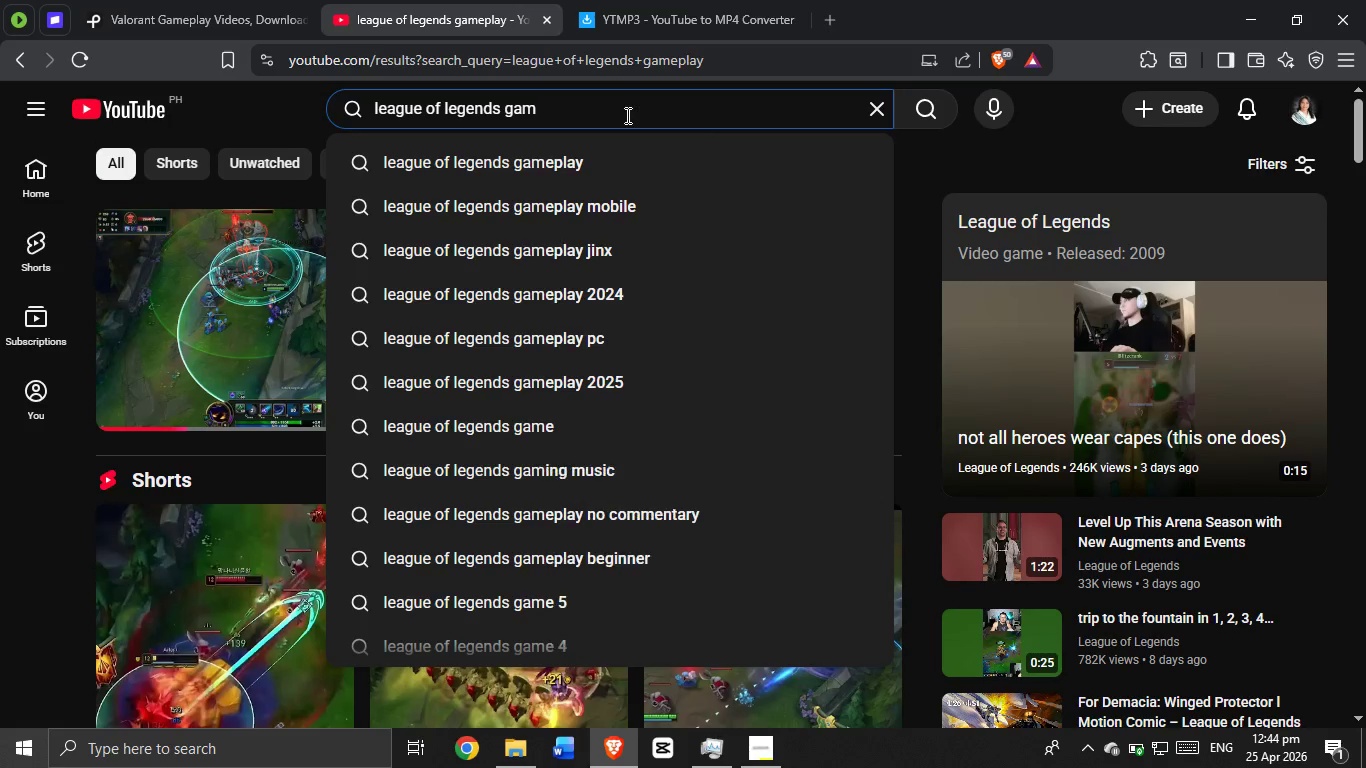 
key(Backspace)
 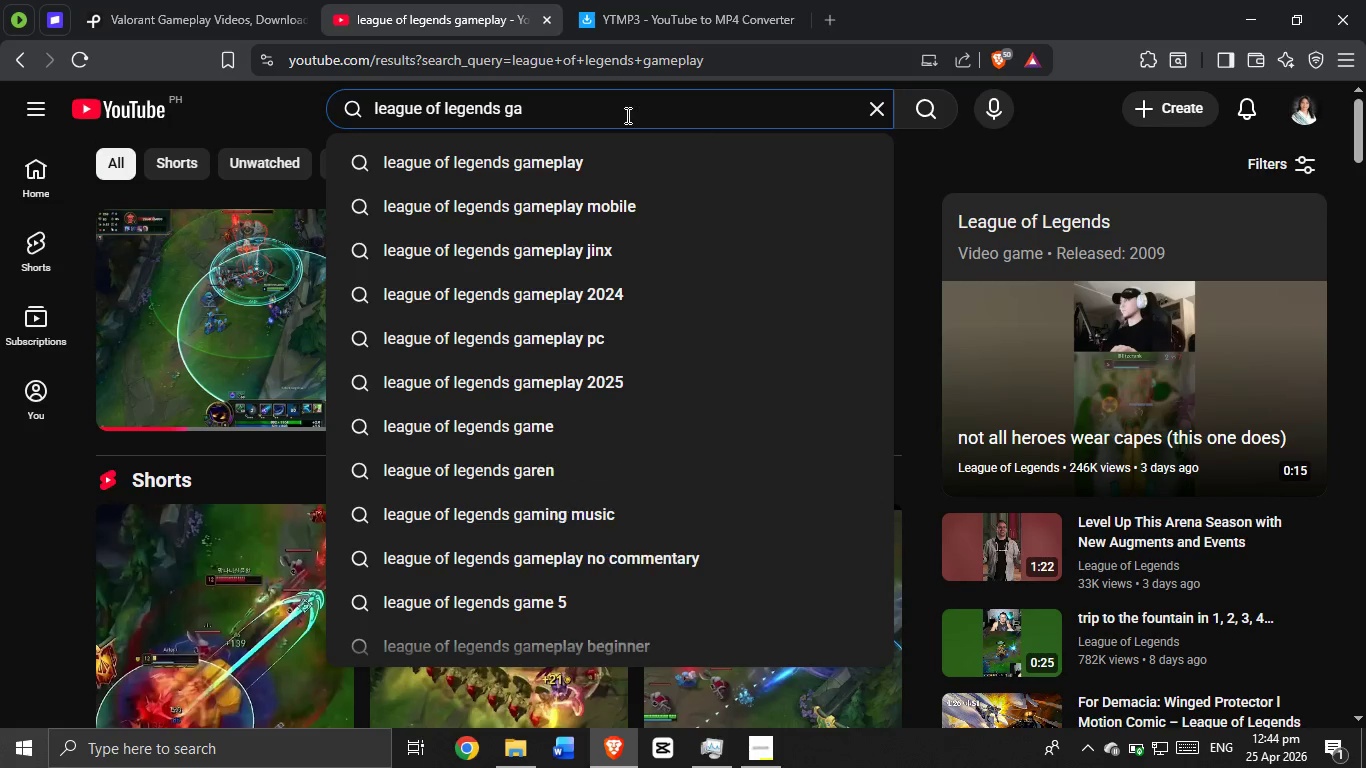 
key(Backspace)
 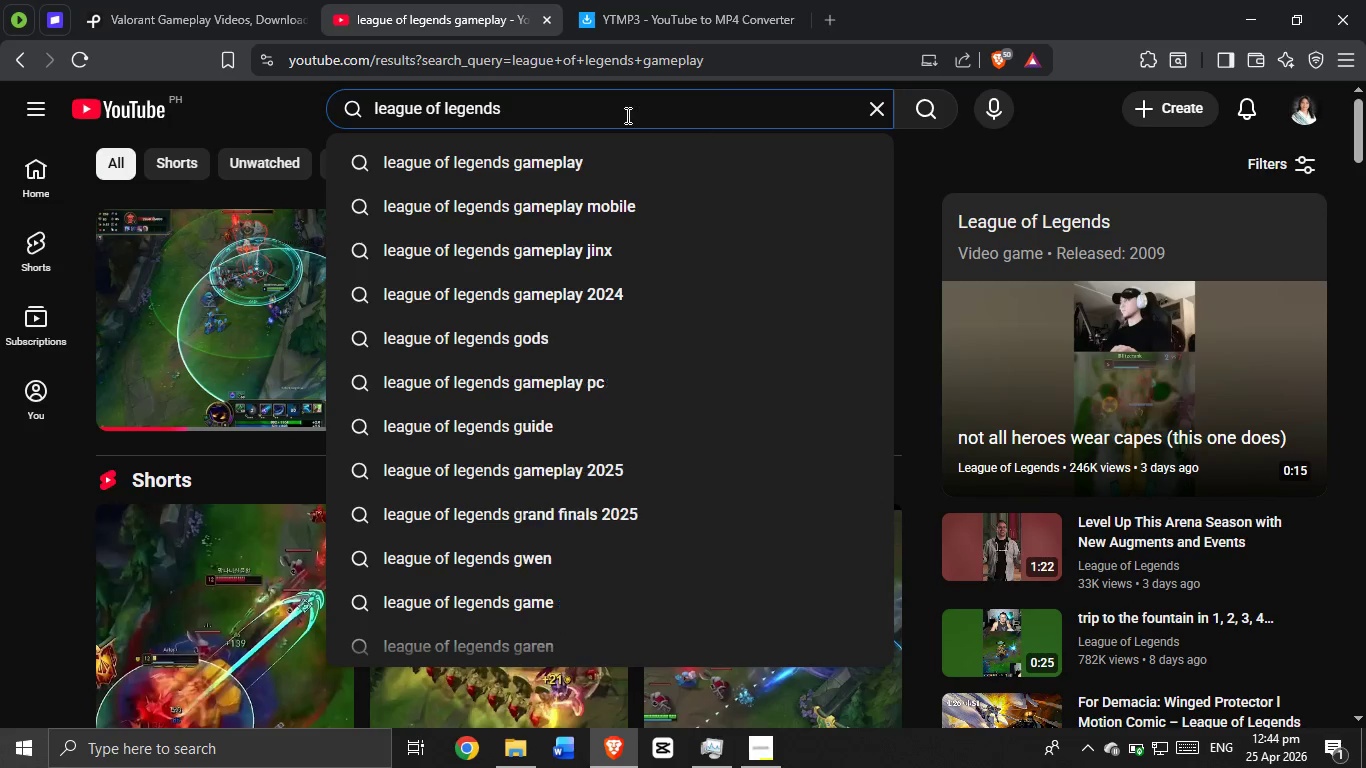 
key(Backspace)
 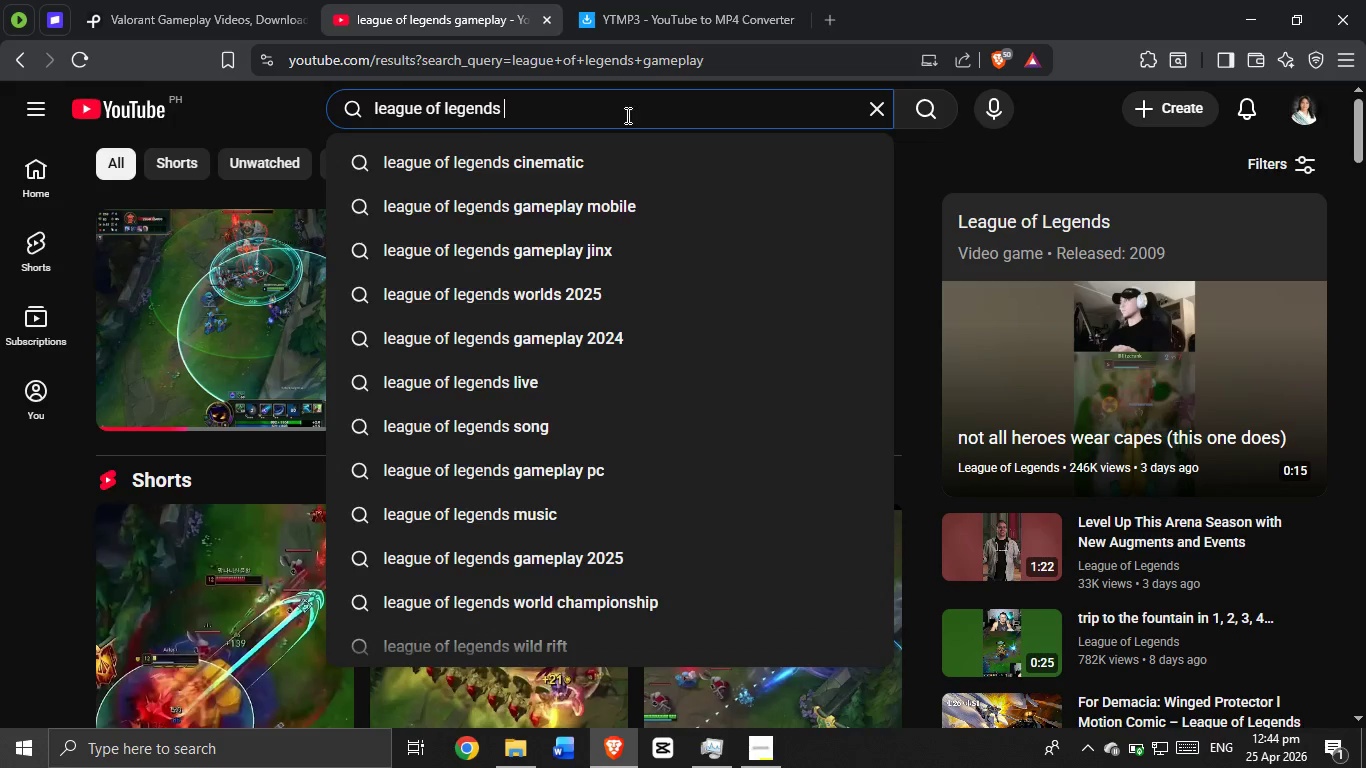 
key(Enter)
 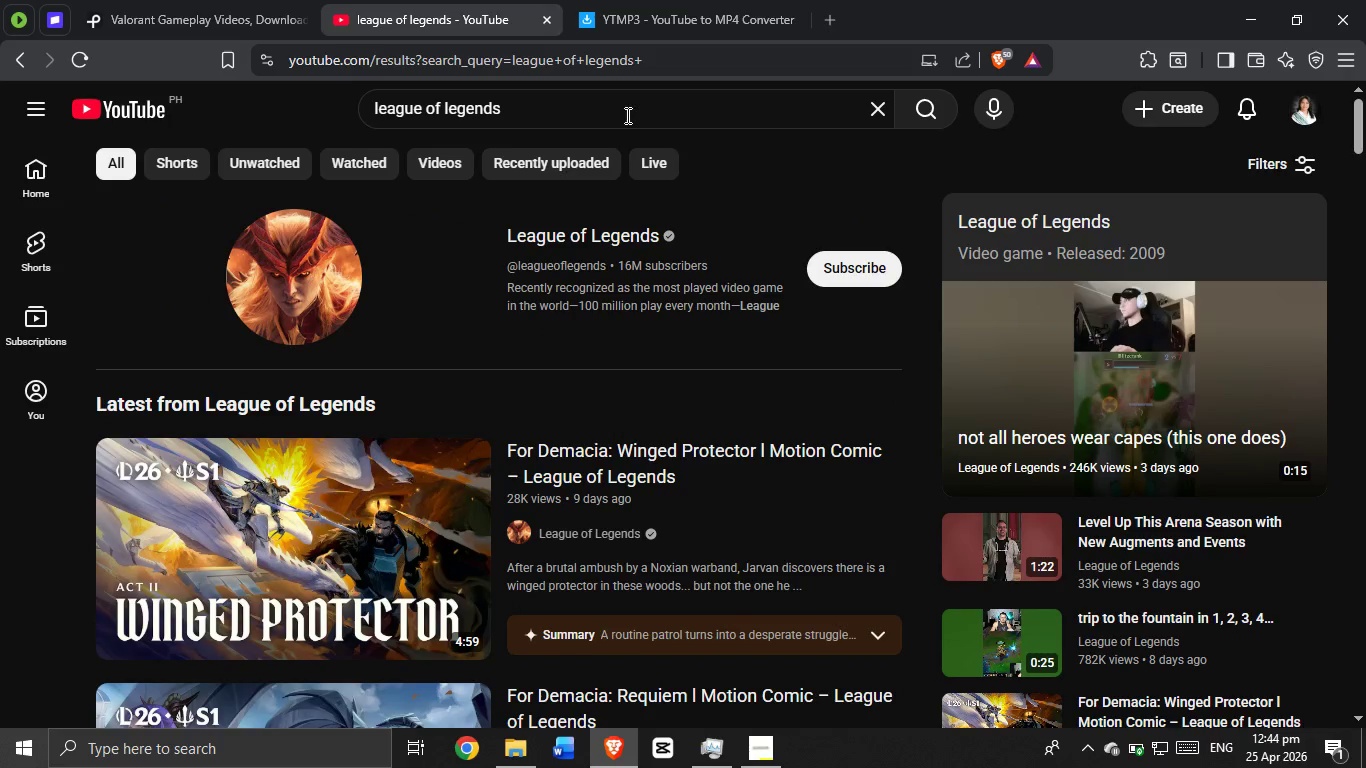 
scroll: coordinate [394, 399], scroll_direction: down, amount: 23.0
 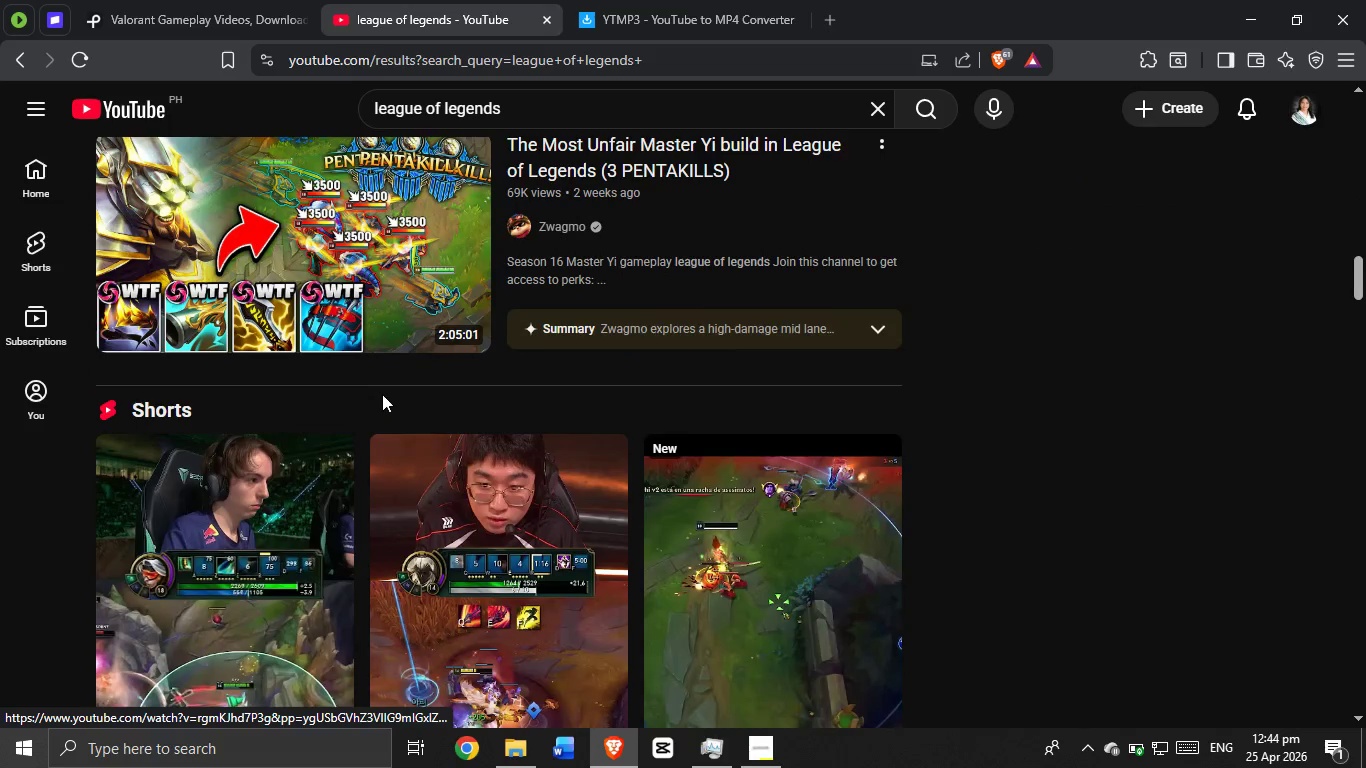 
scroll: coordinate [353, 394], scroll_direction: up, amount: 8.0
 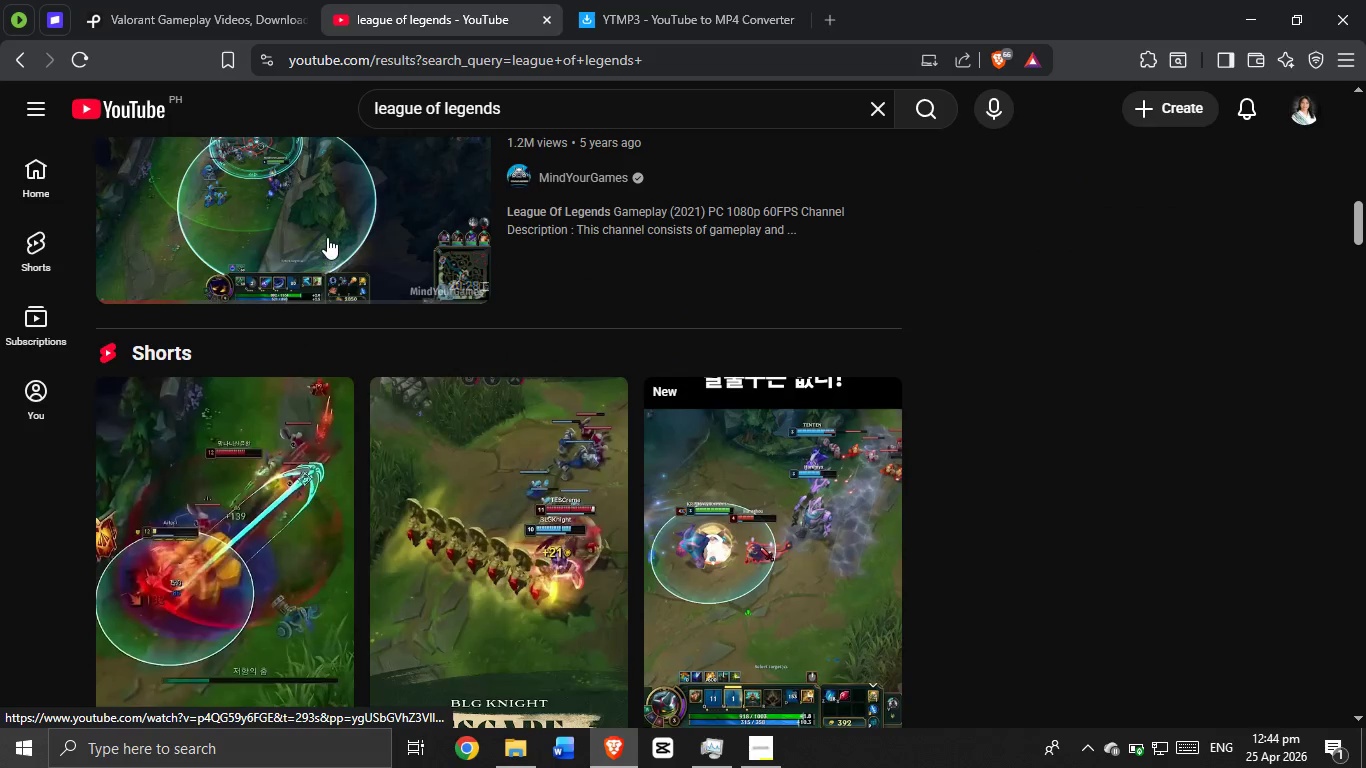 
left_click([327, 236])
 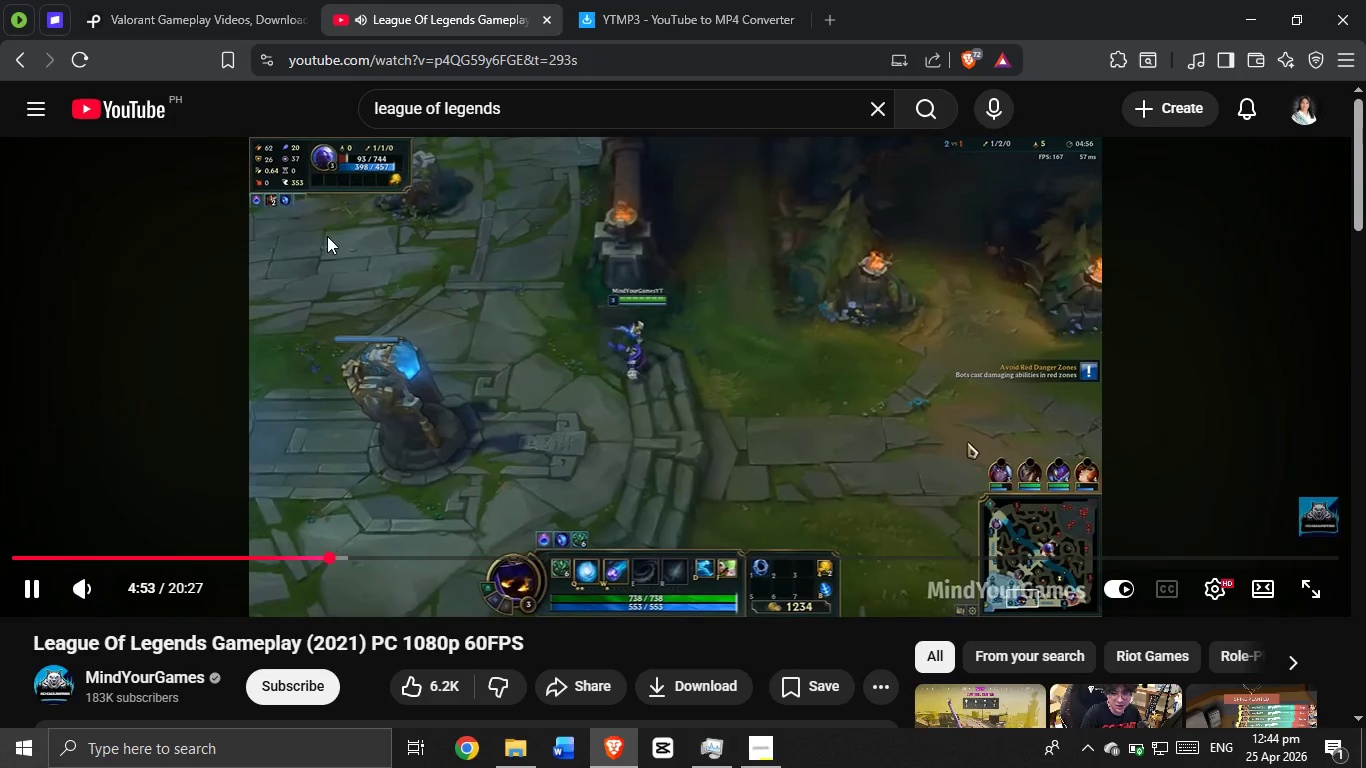 
wait(9.78)
 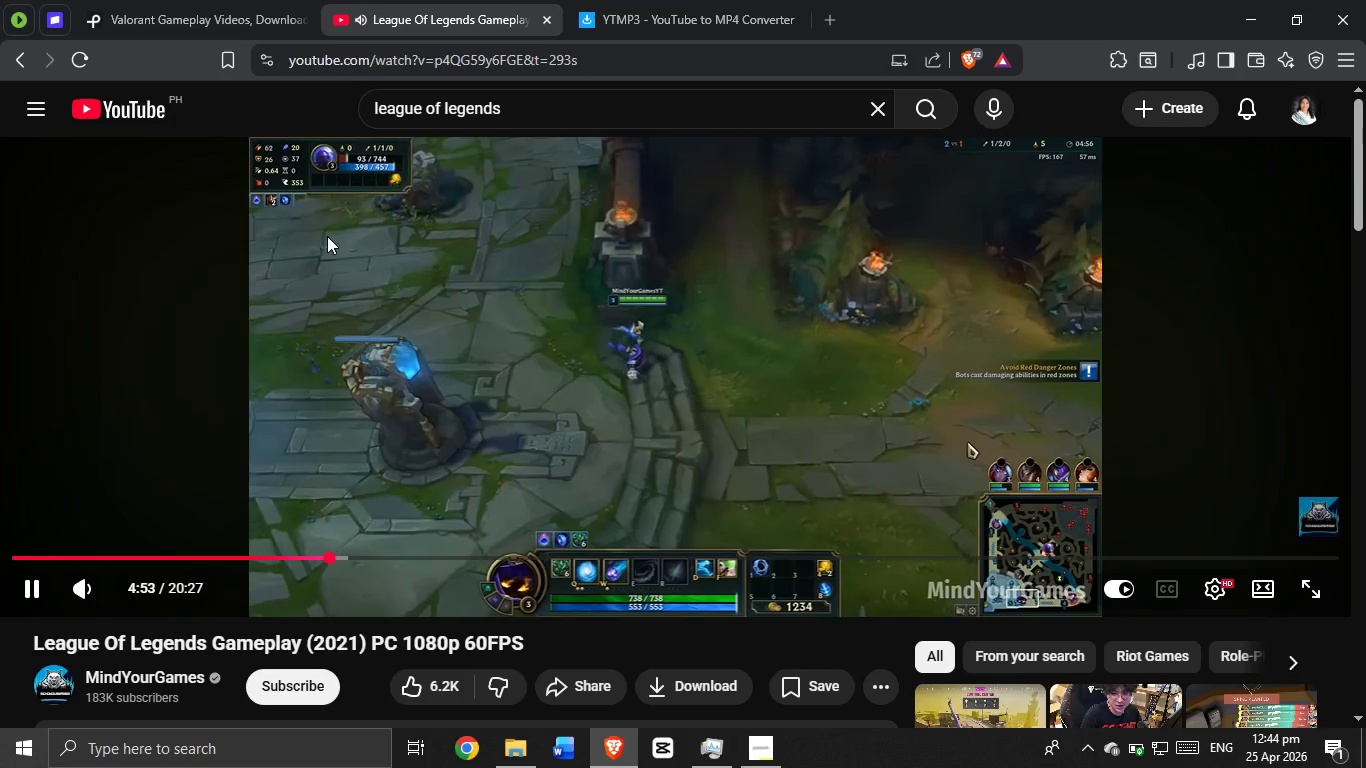 
left_click_drag(start_coordinate=[207, 562], to_coordinate=[5, 611])
 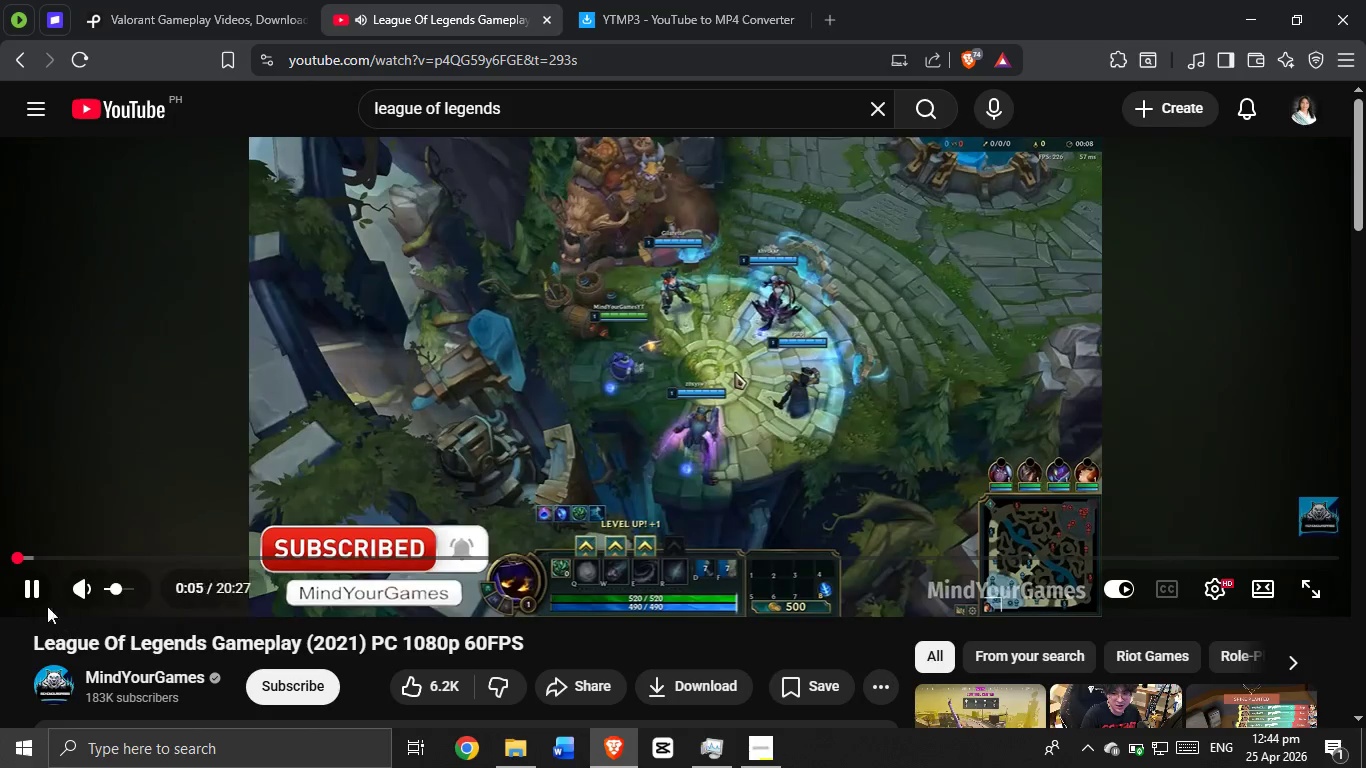 
wait(7.7)
 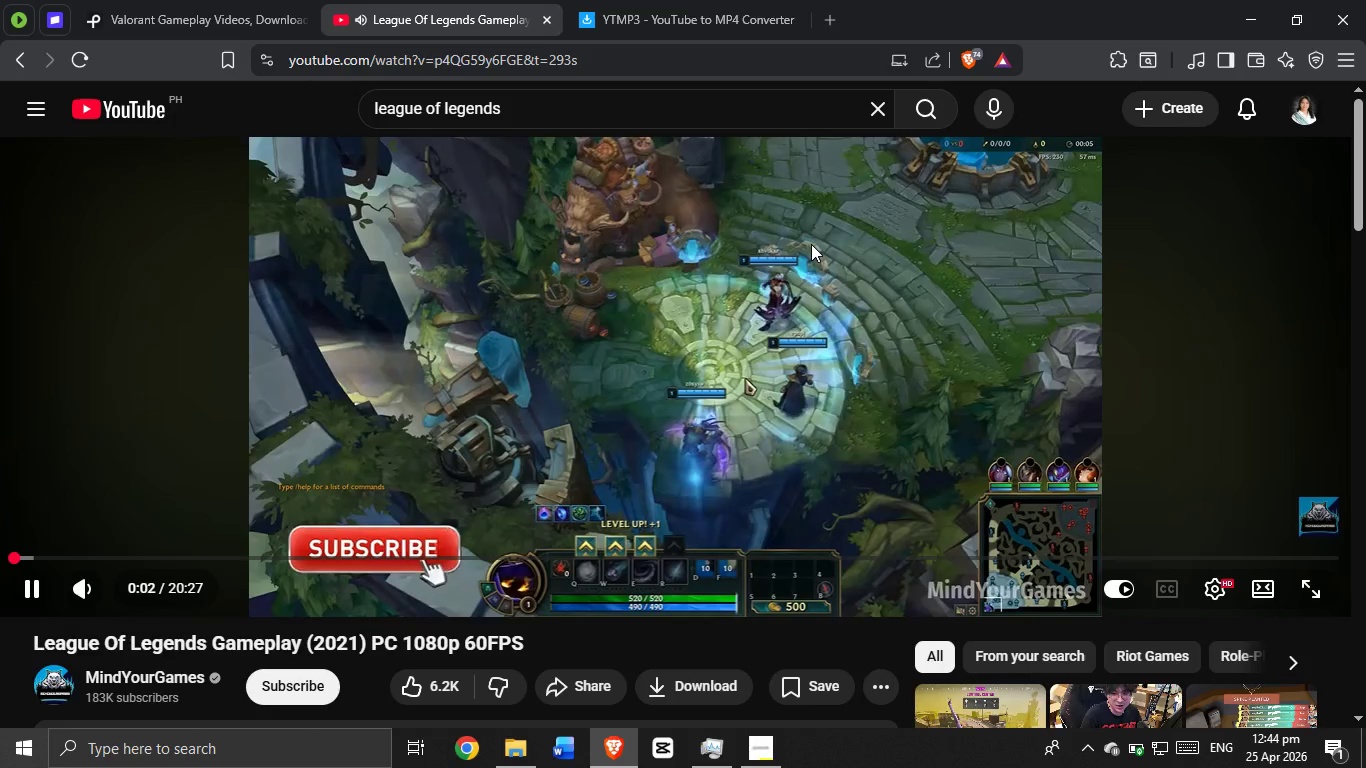 
scroll: coordinate [652, 675], scroll_direction: up, amount: 6.0
 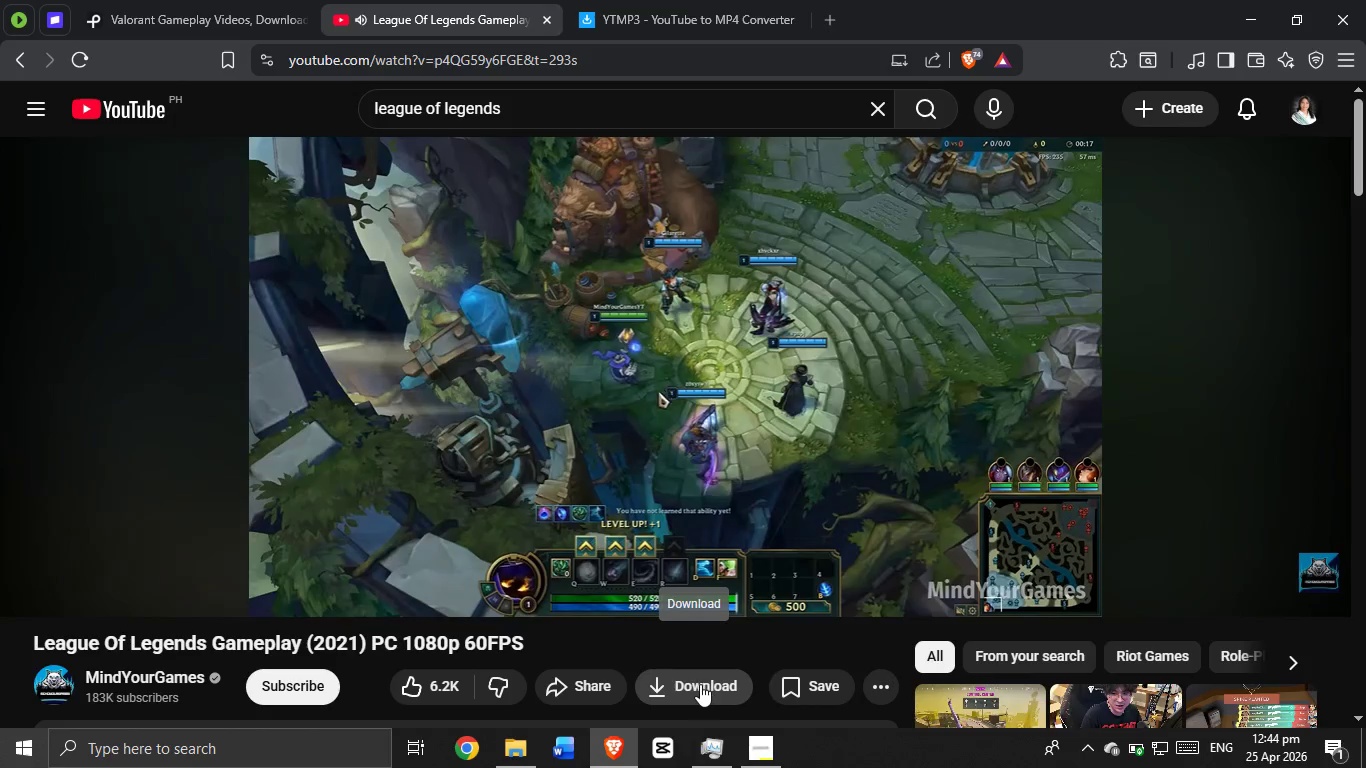 
left_click([700, 684])
 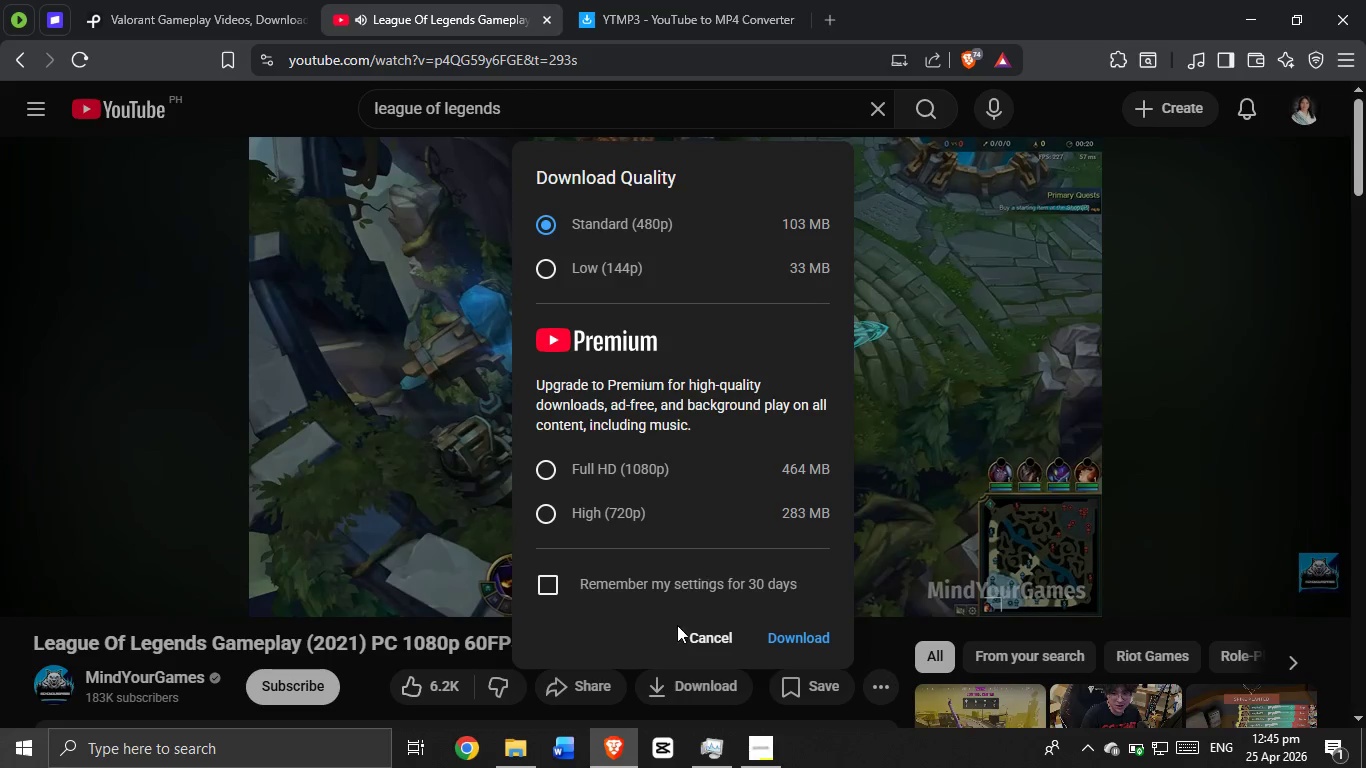 
left_click([699, 647])
 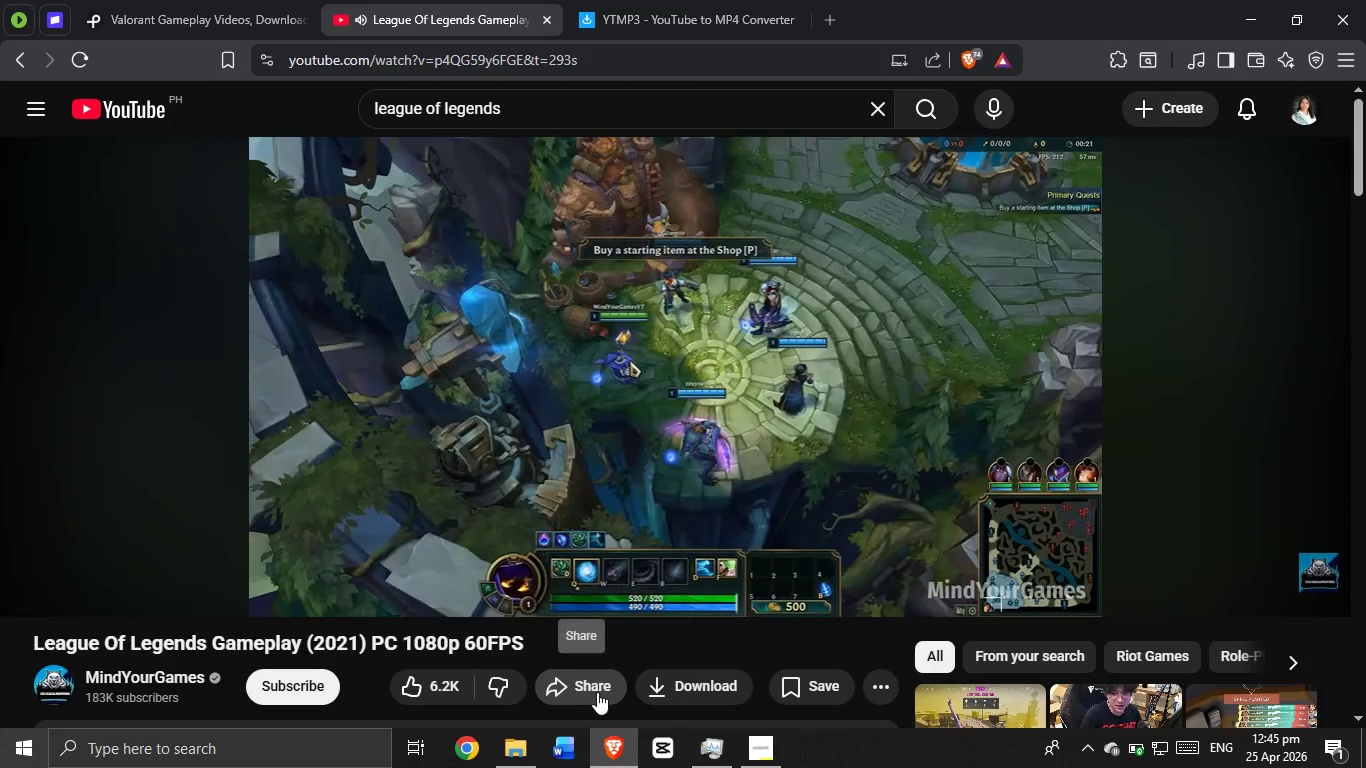 
left_click([597, 692])
 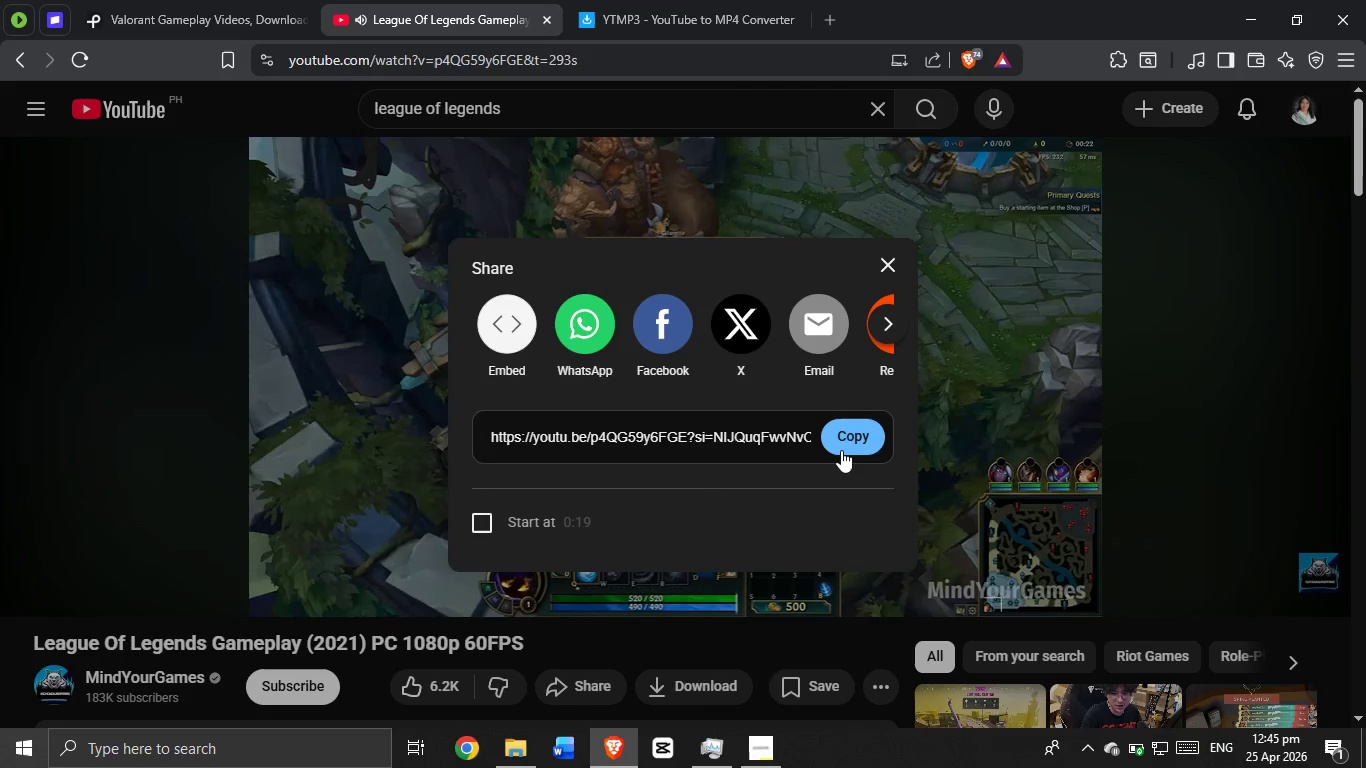 
left_click([848, 437])
 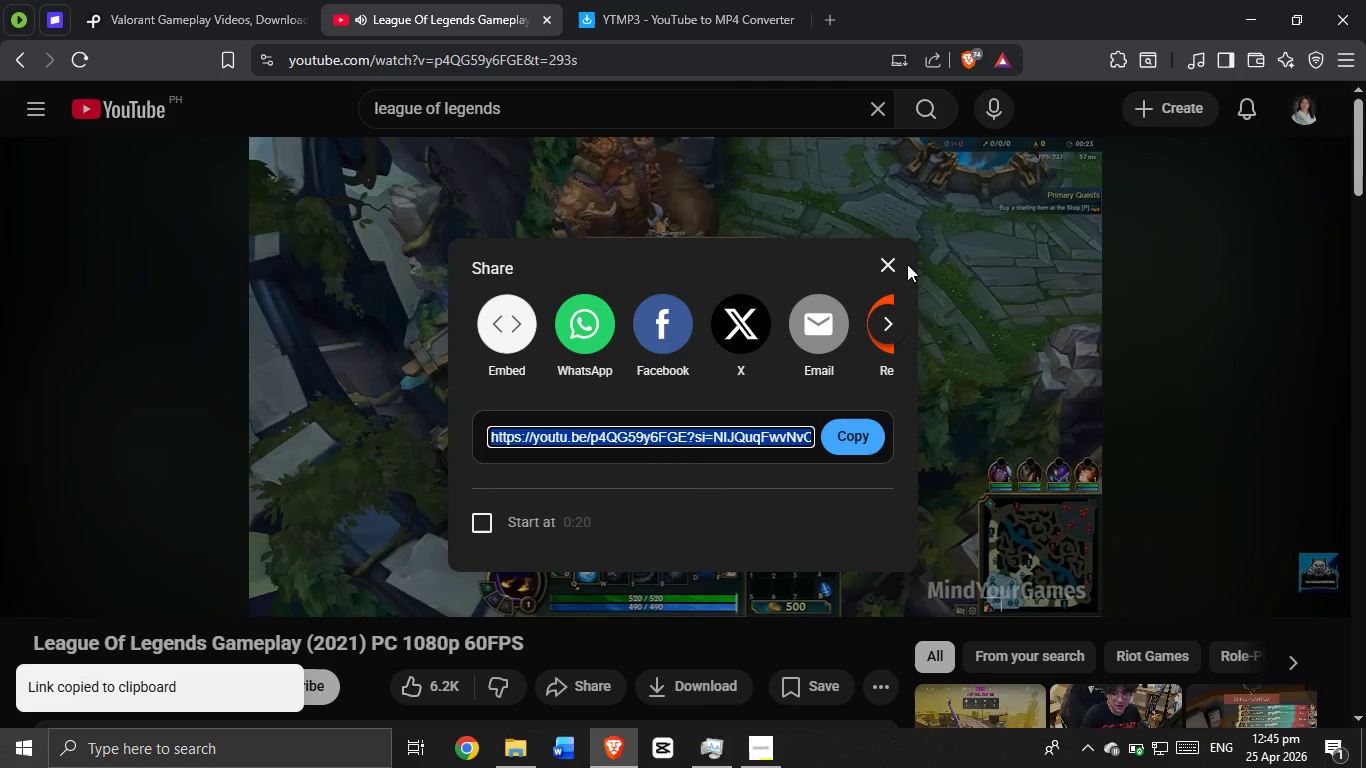 
left_click([897, 263])
 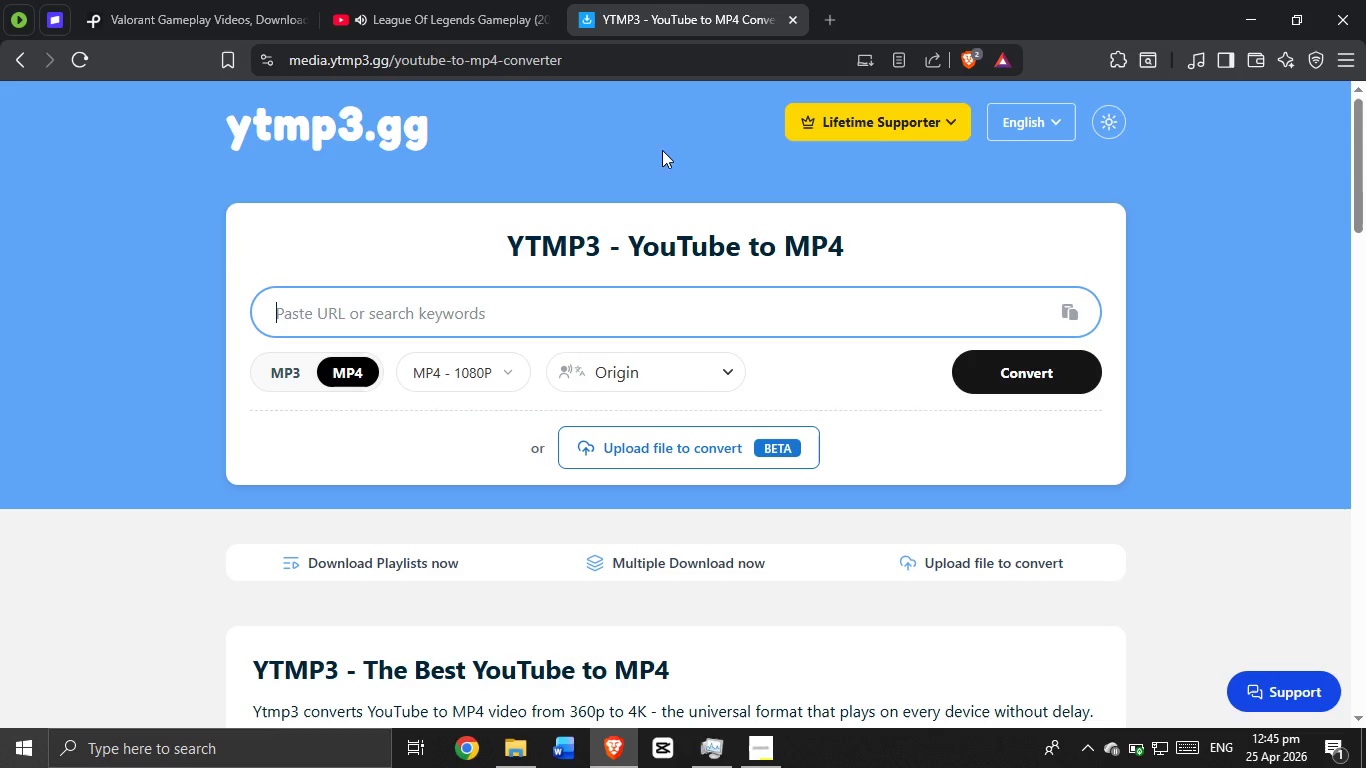 
left_click([599, 302])
 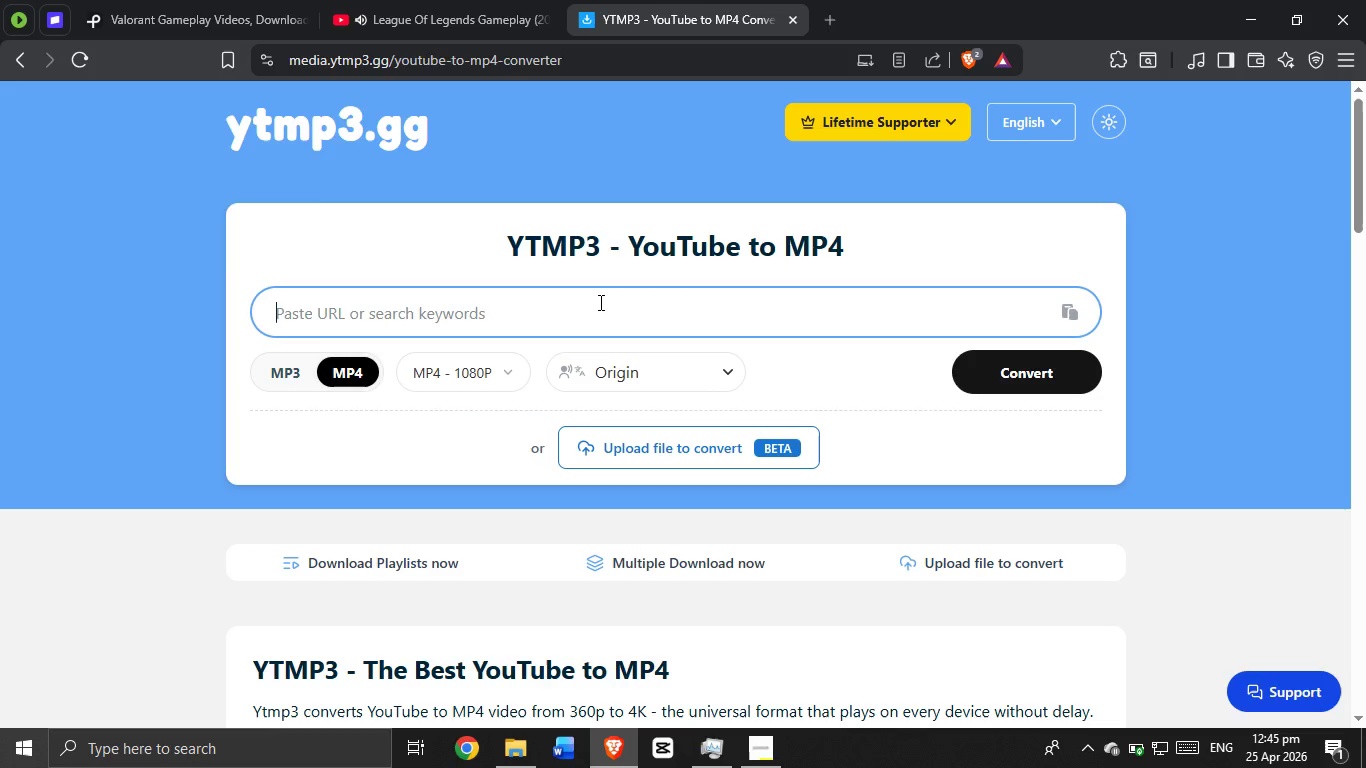 
key(Control+V)
 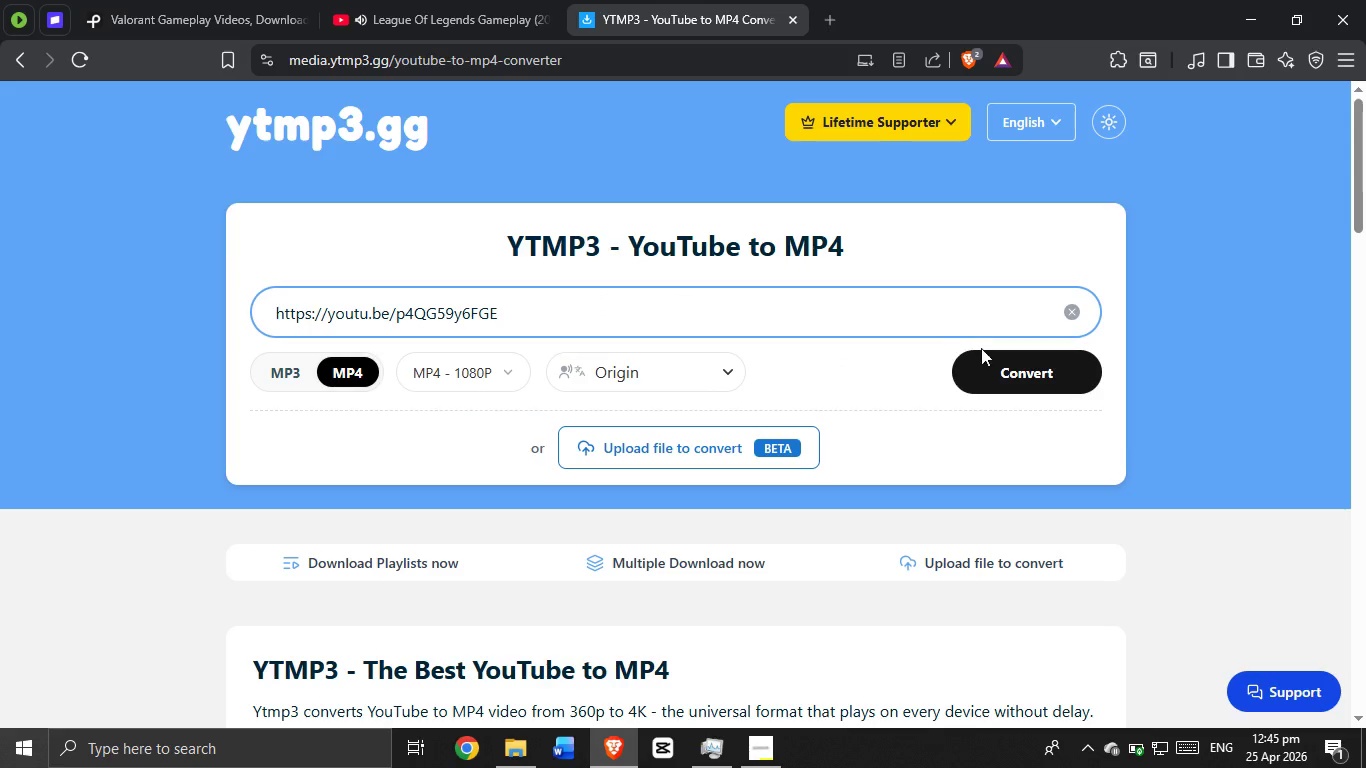 
left_click([988, 359])
 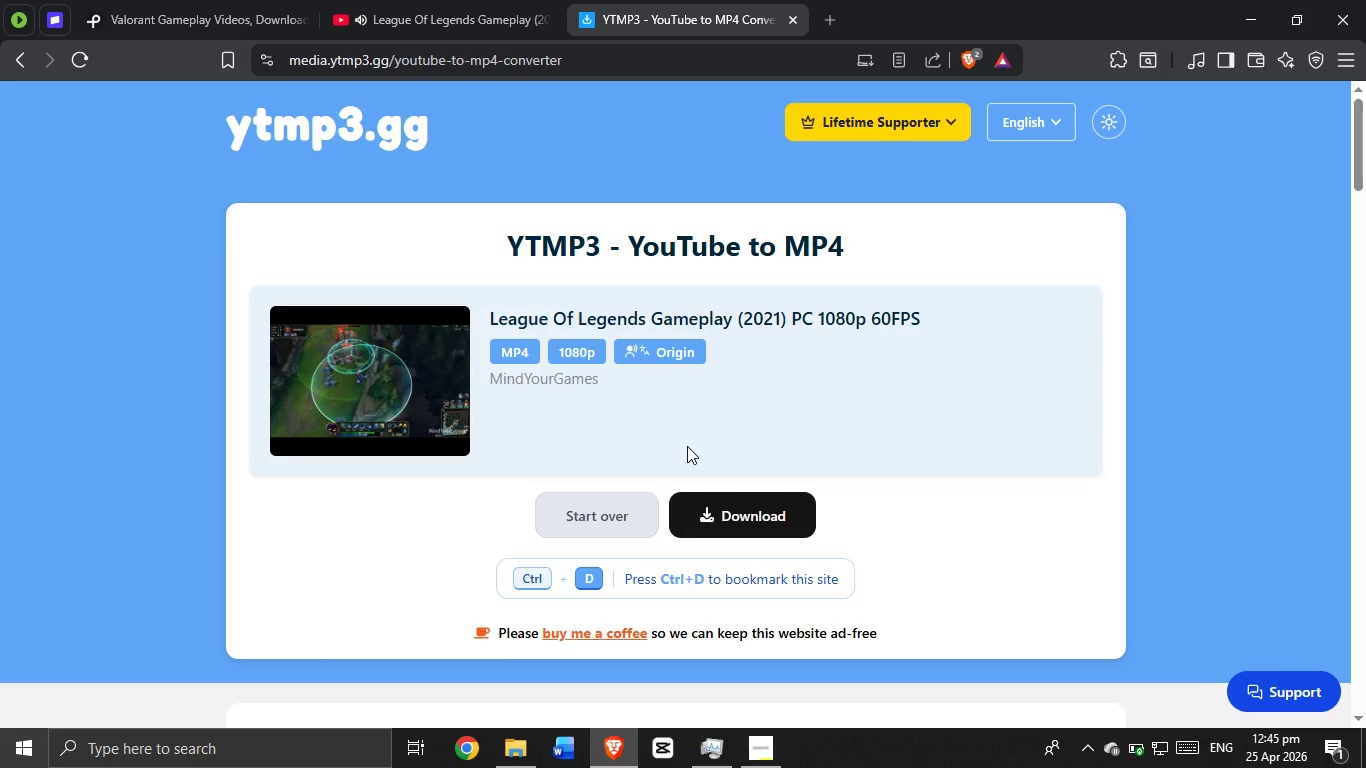 
wait(55.31)
 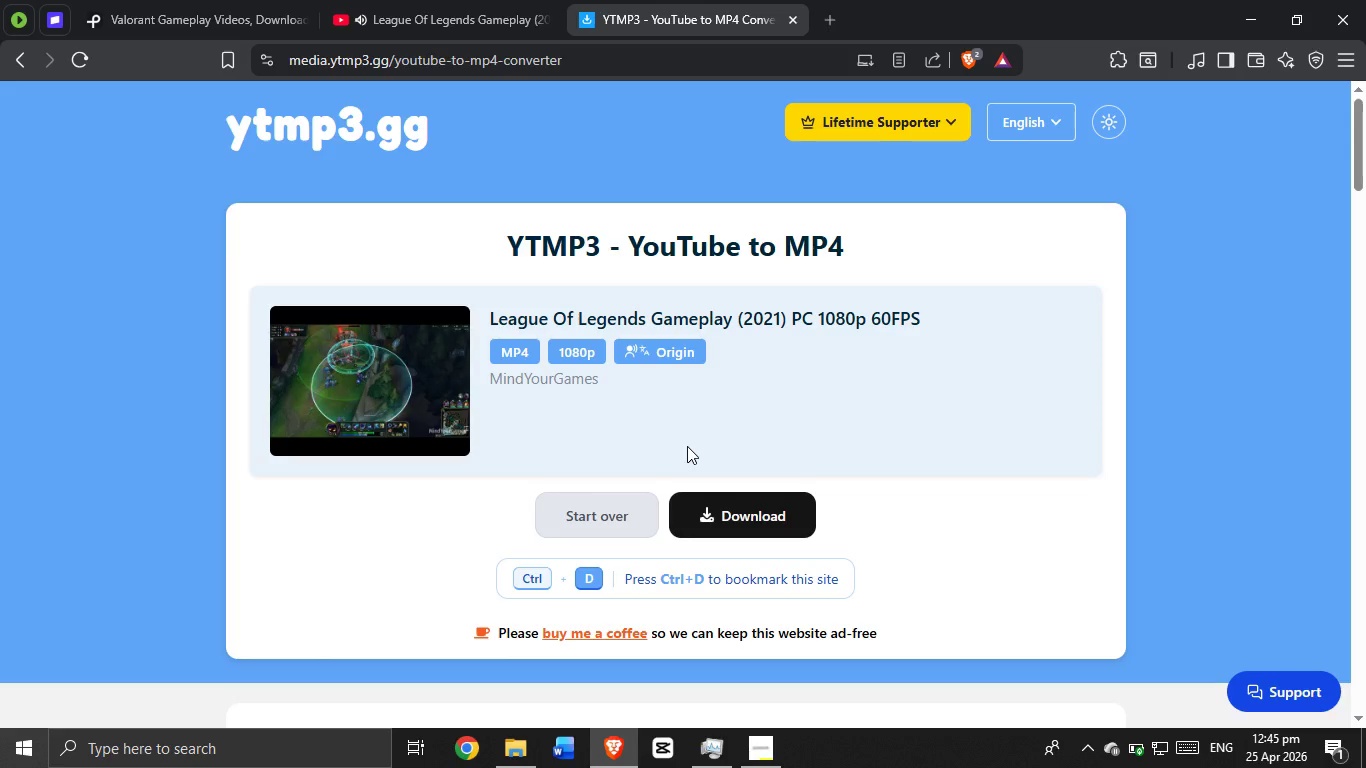 
left_click([726, 518])
 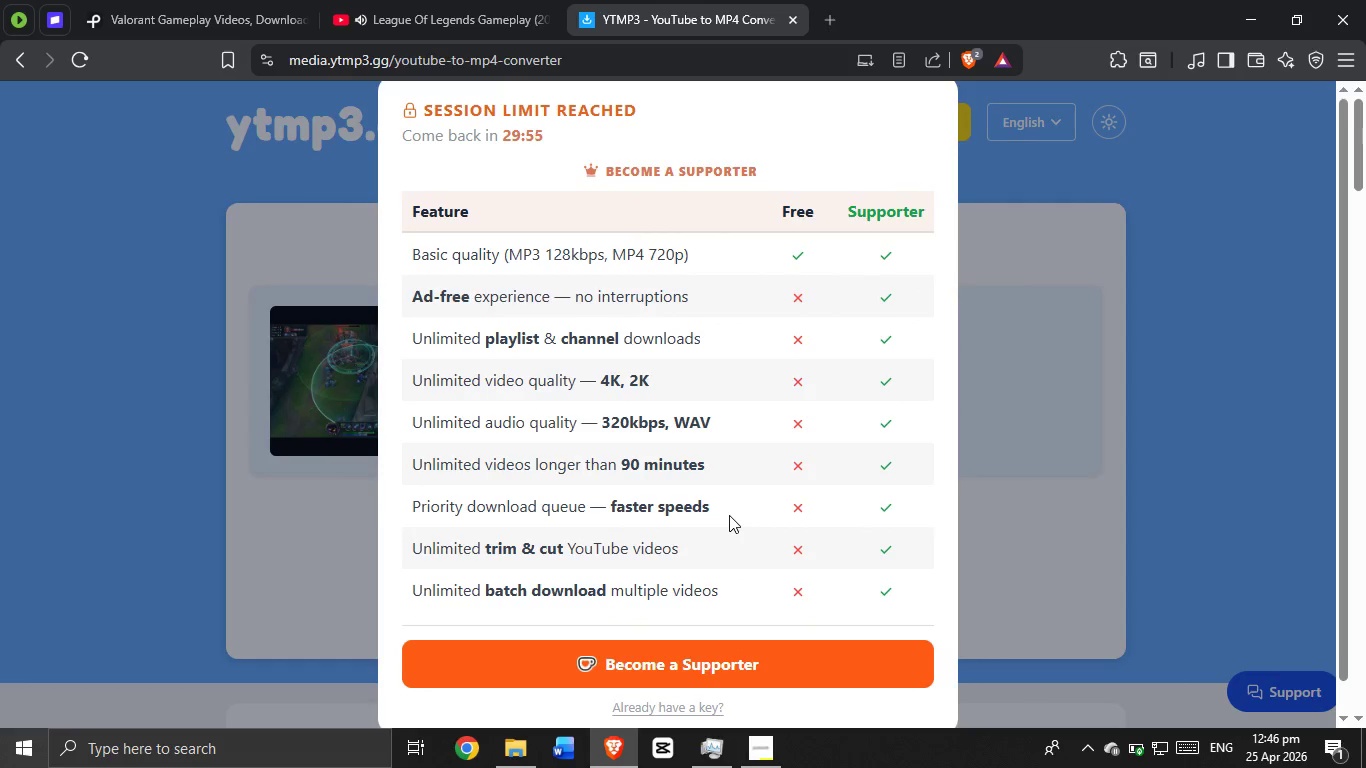 
wait(9.08)
 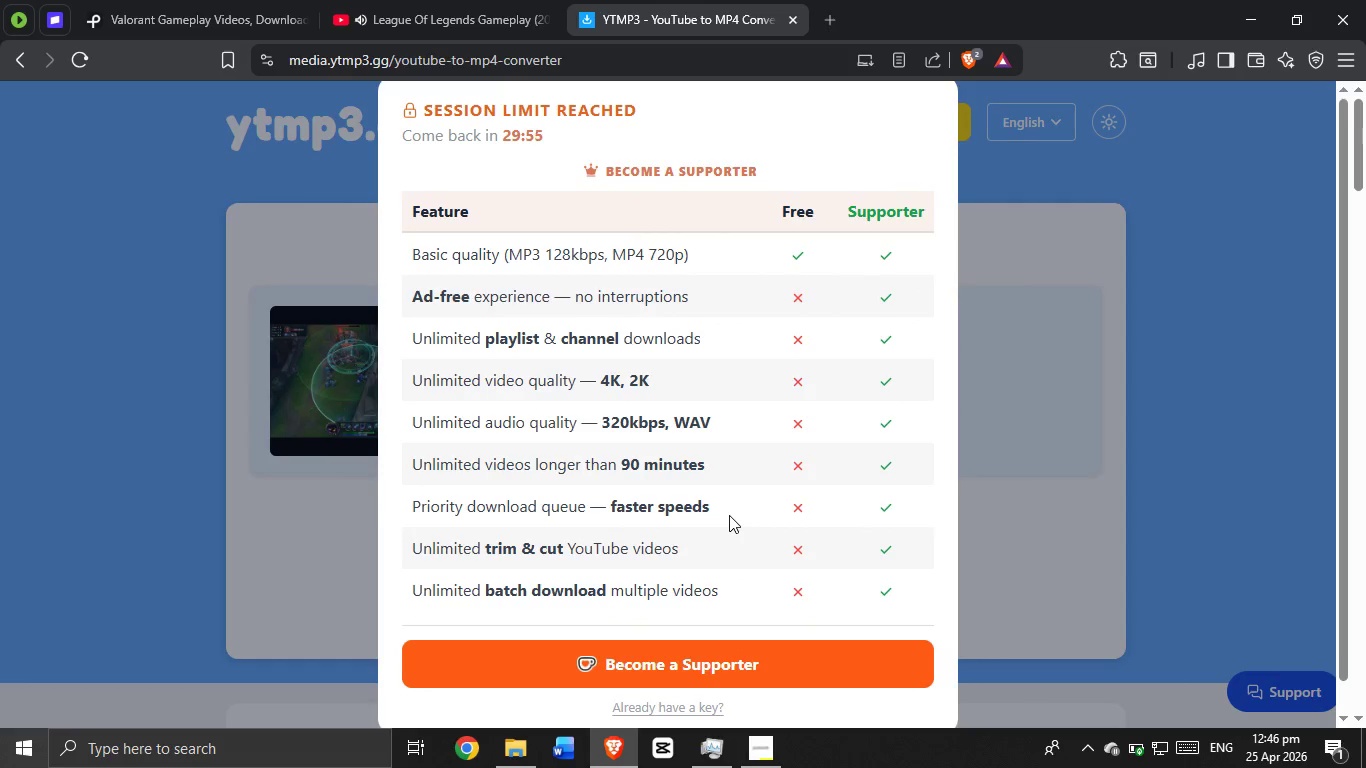 
left_click([287, 133])
 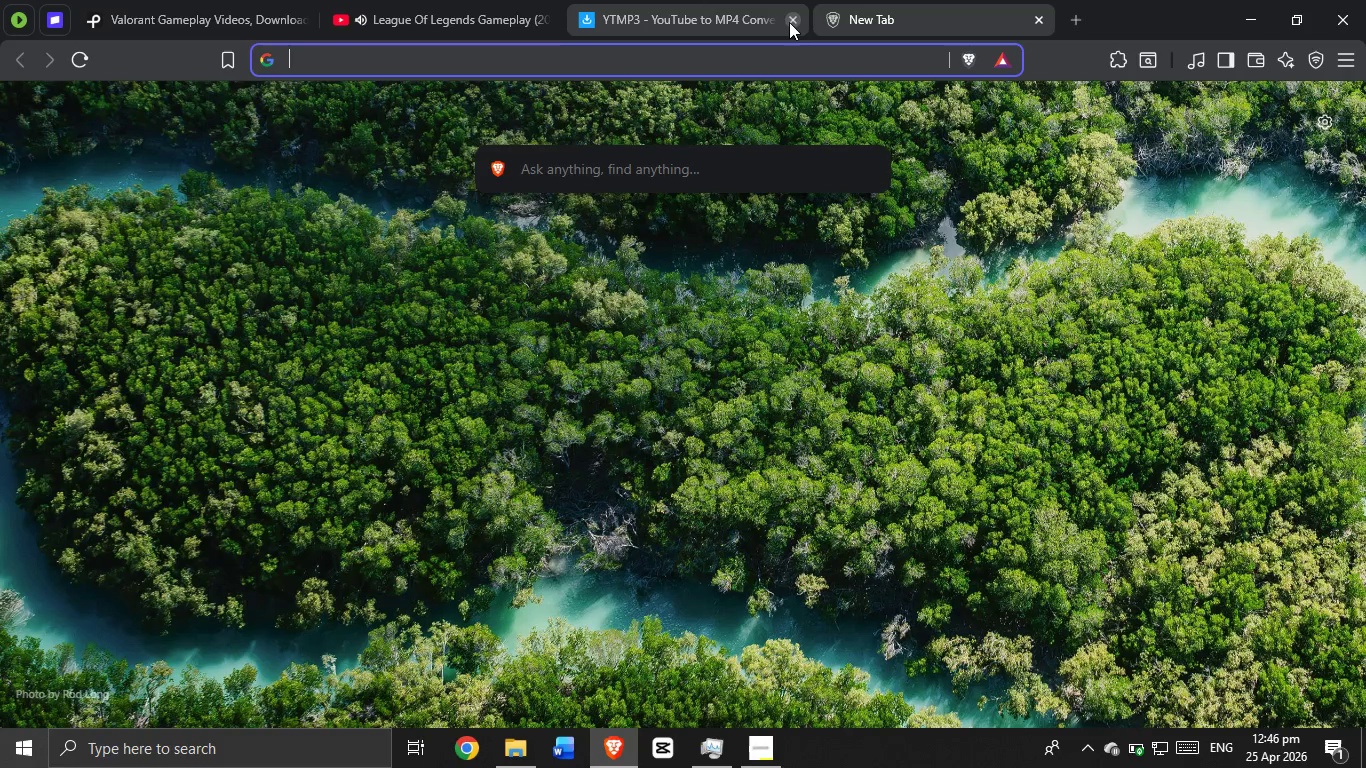 
double_click([747, 64])
 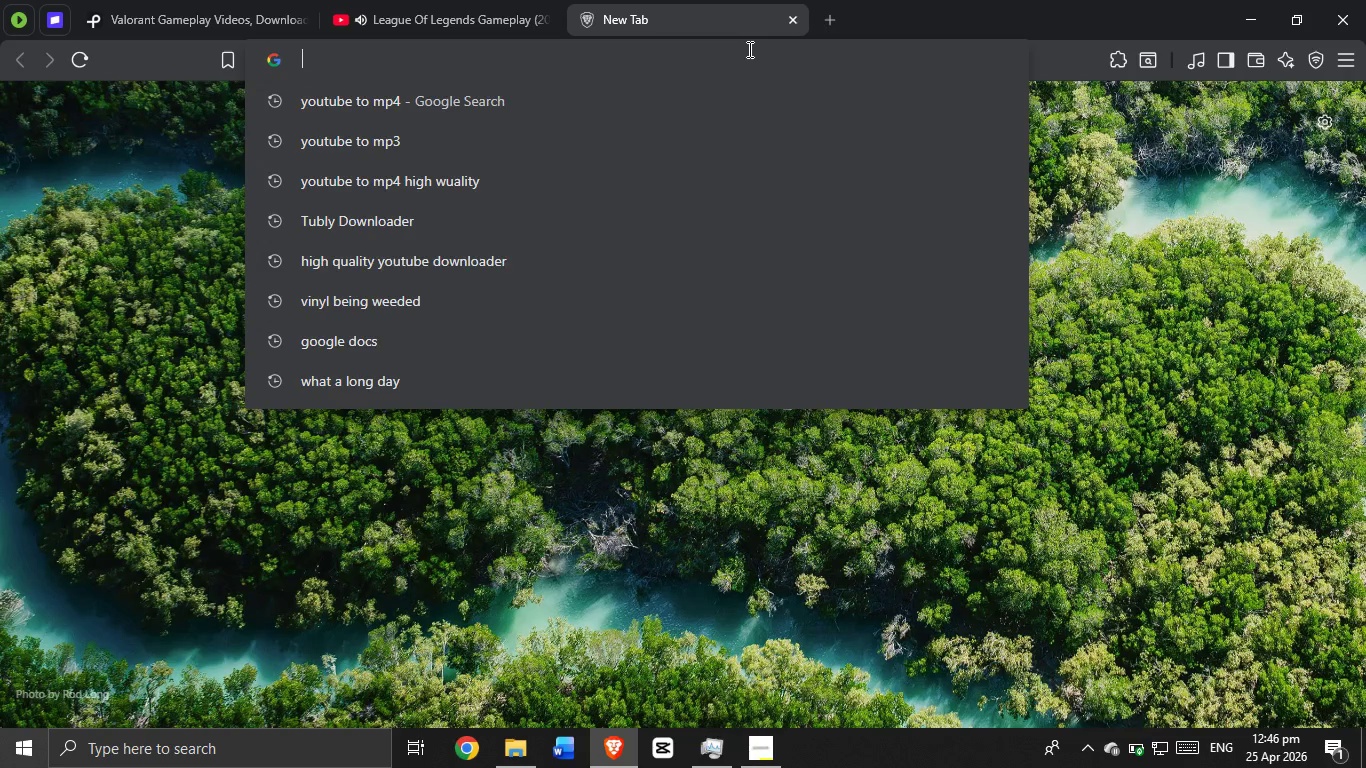 
type(youtube to mp4)
 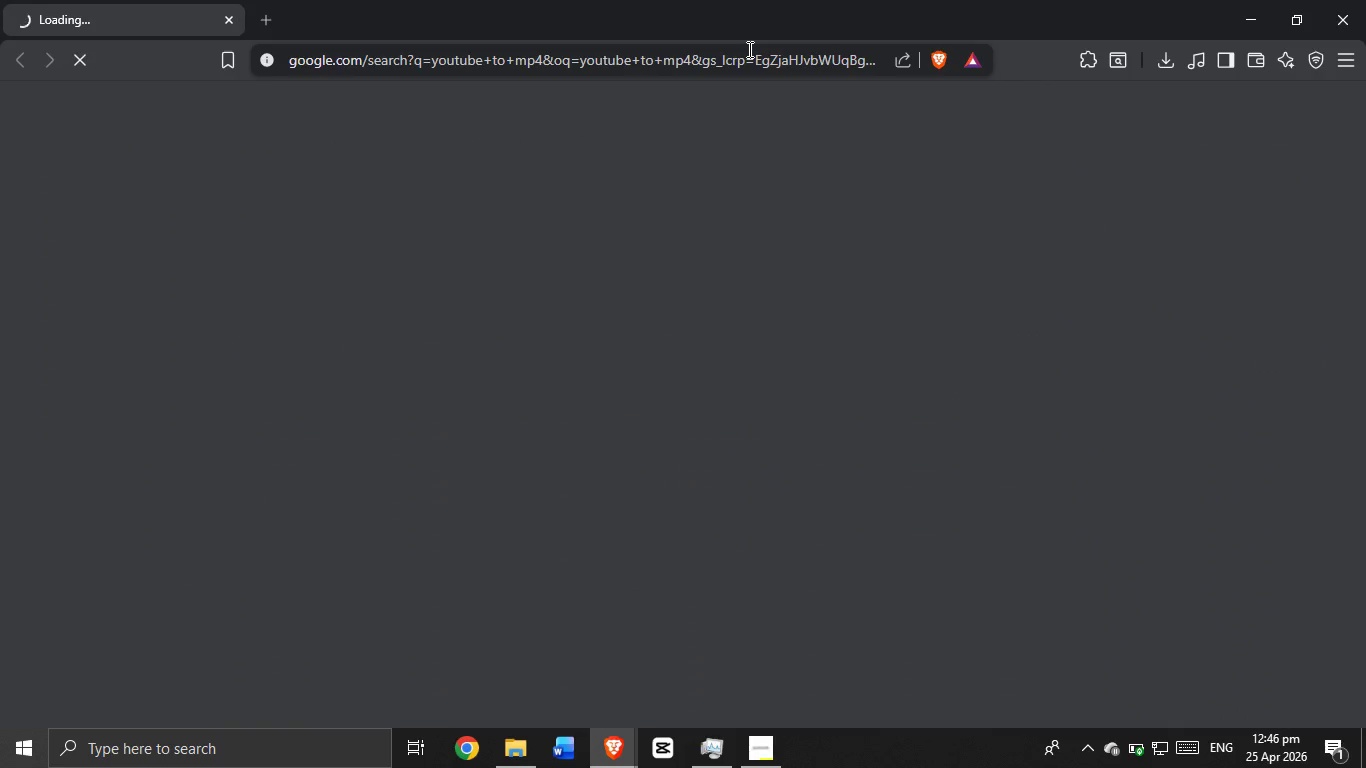 
key(Shift+Enter)
 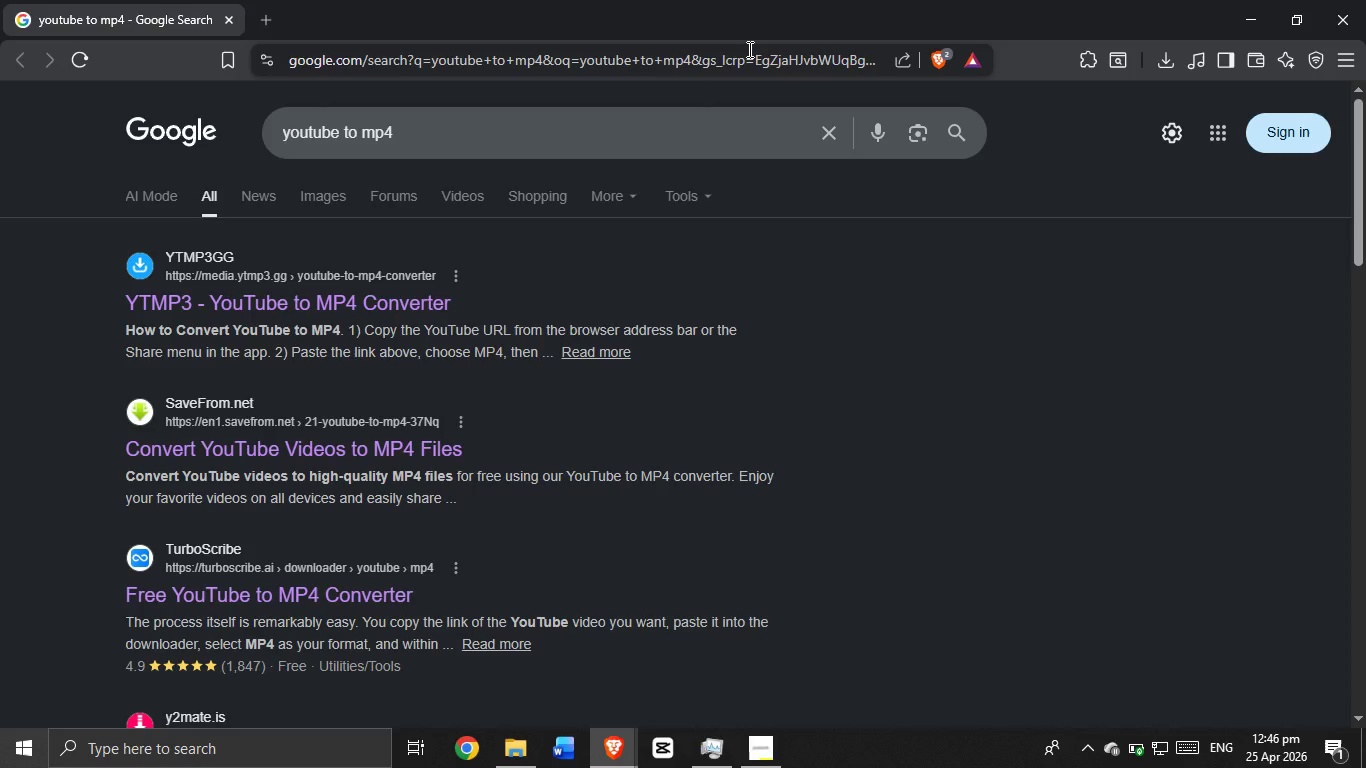 
wait(5.02)
 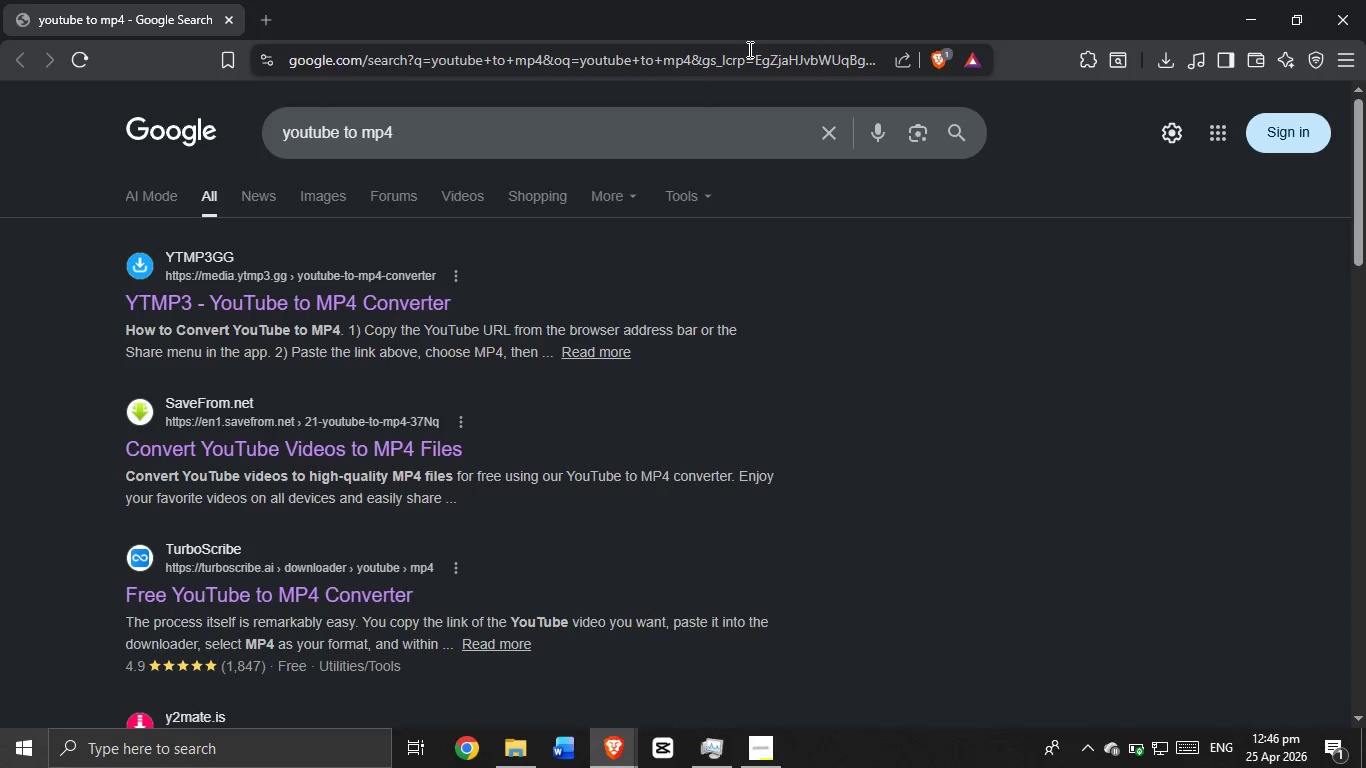 
scroll: coordinate [752, 179], scroll_direction: down, amount: 3.0
 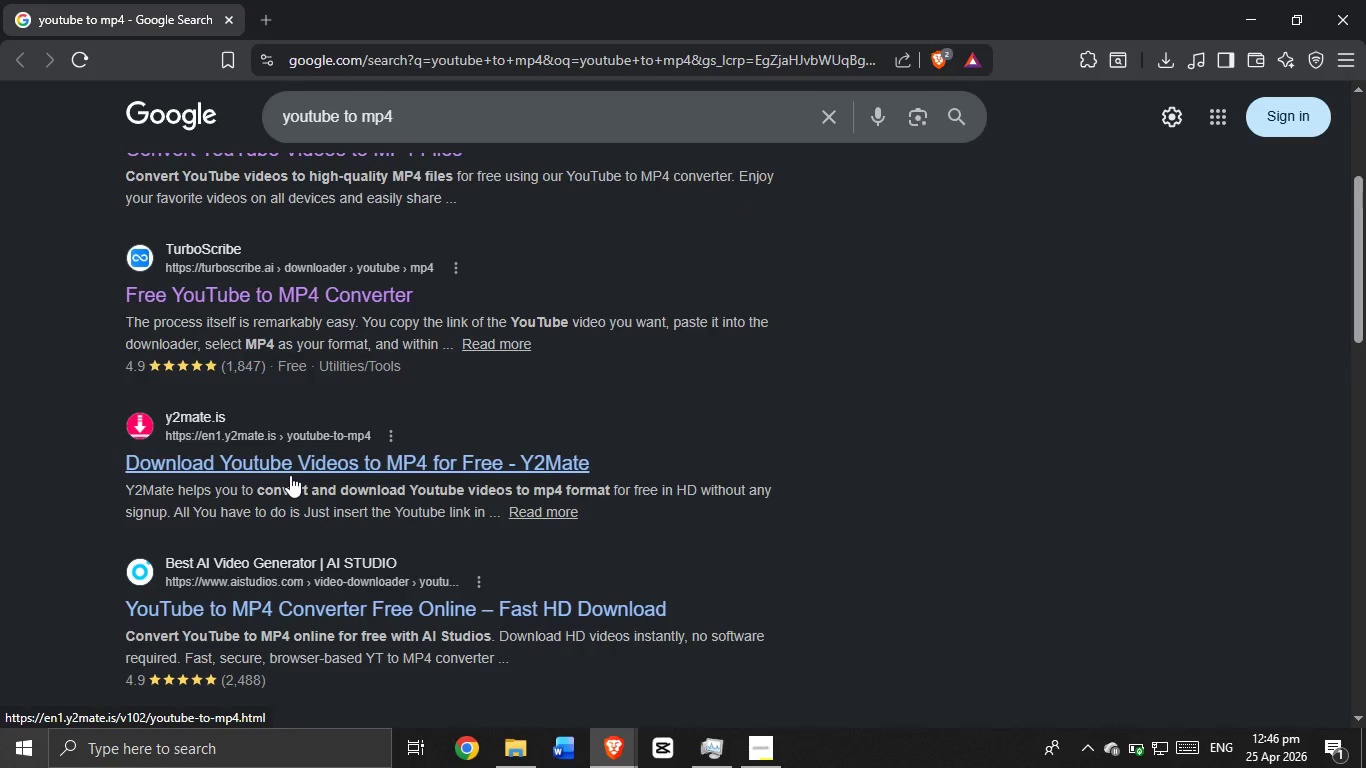 
scroll: coordinate [314, 437], scroll_direction: up, amount: 2.0
 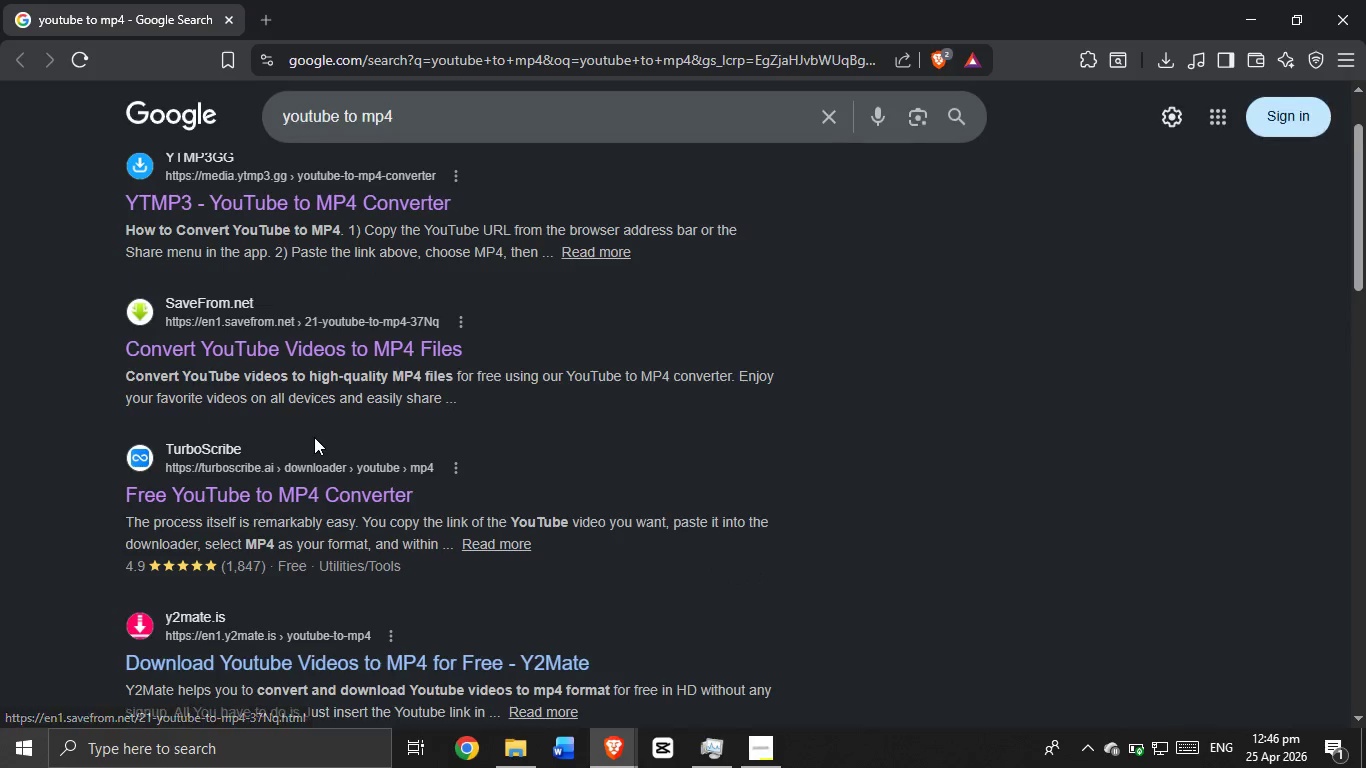 
scroll: coordinate [305, 465], scroll_direction: down, amount: 4.0
 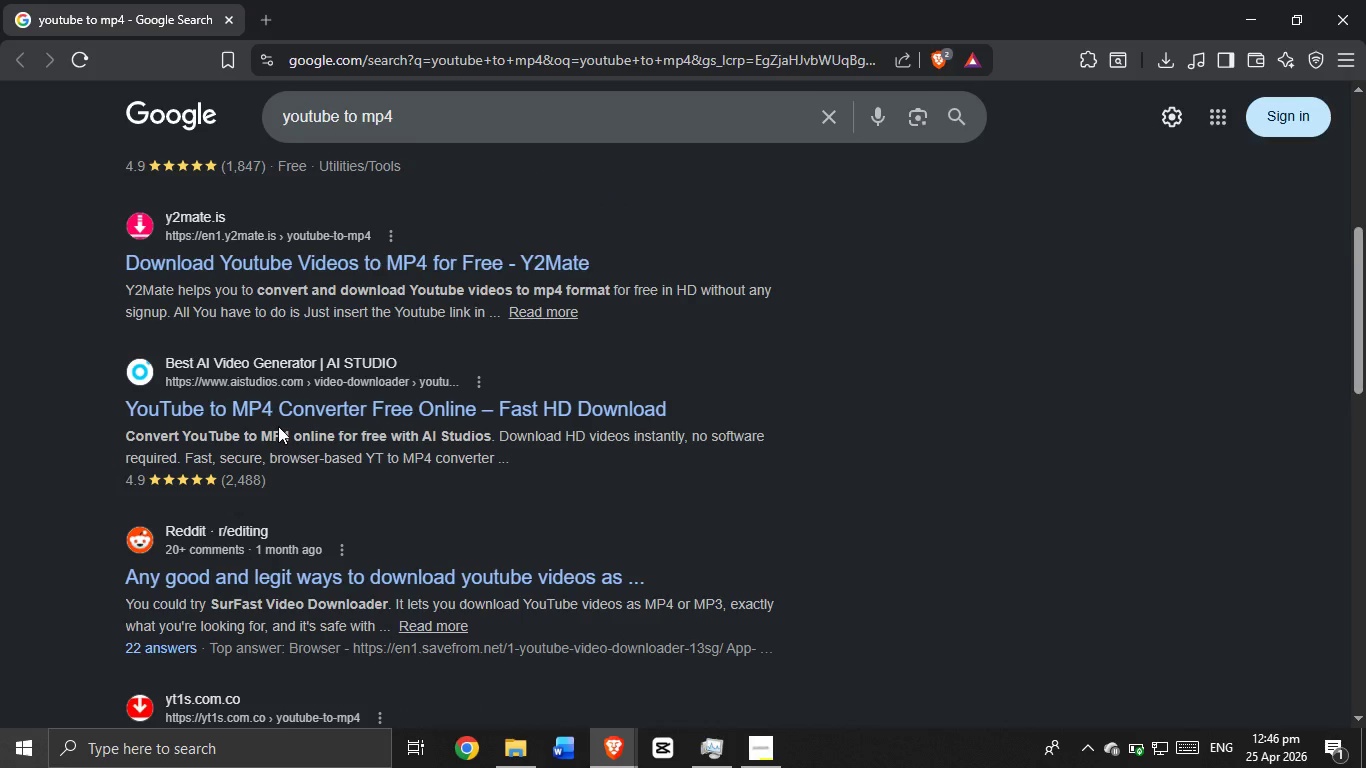 
left_click([277, 408])
 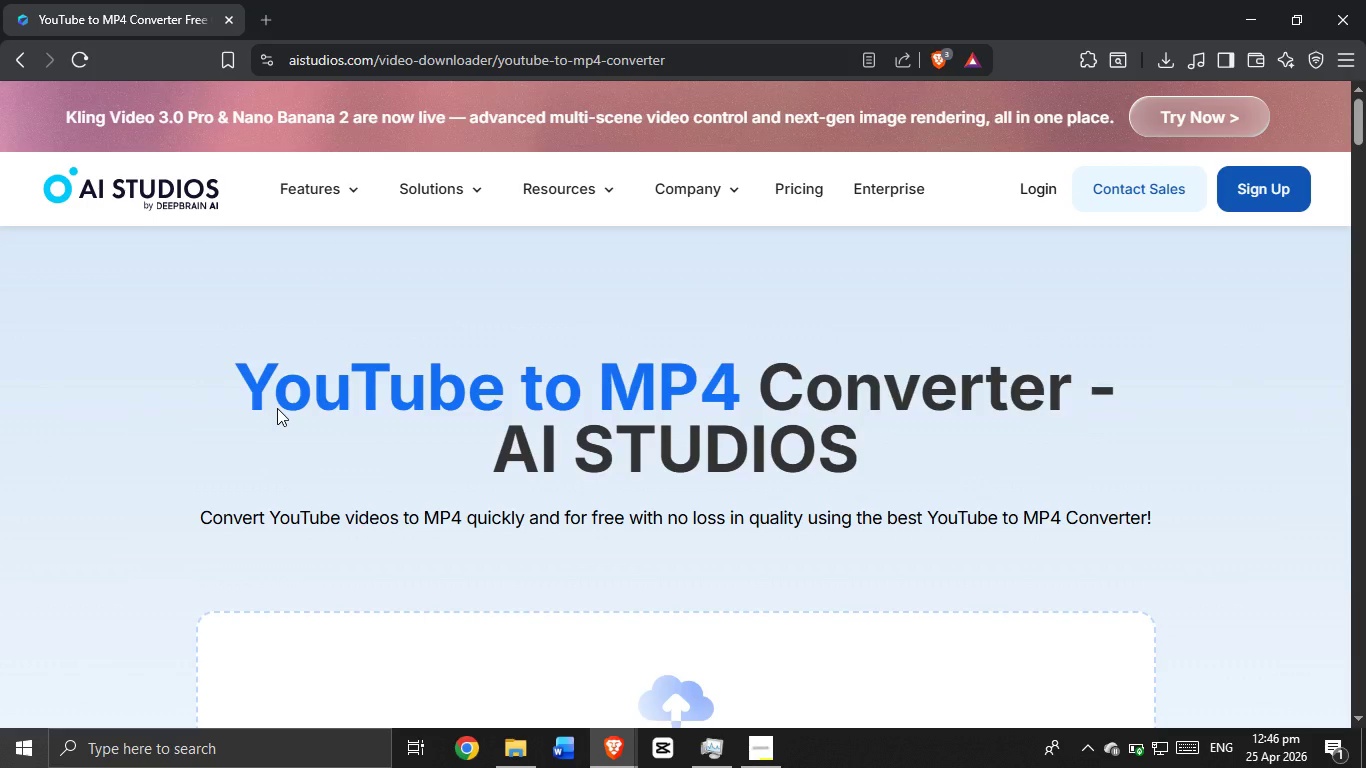 
wait(5.25)
 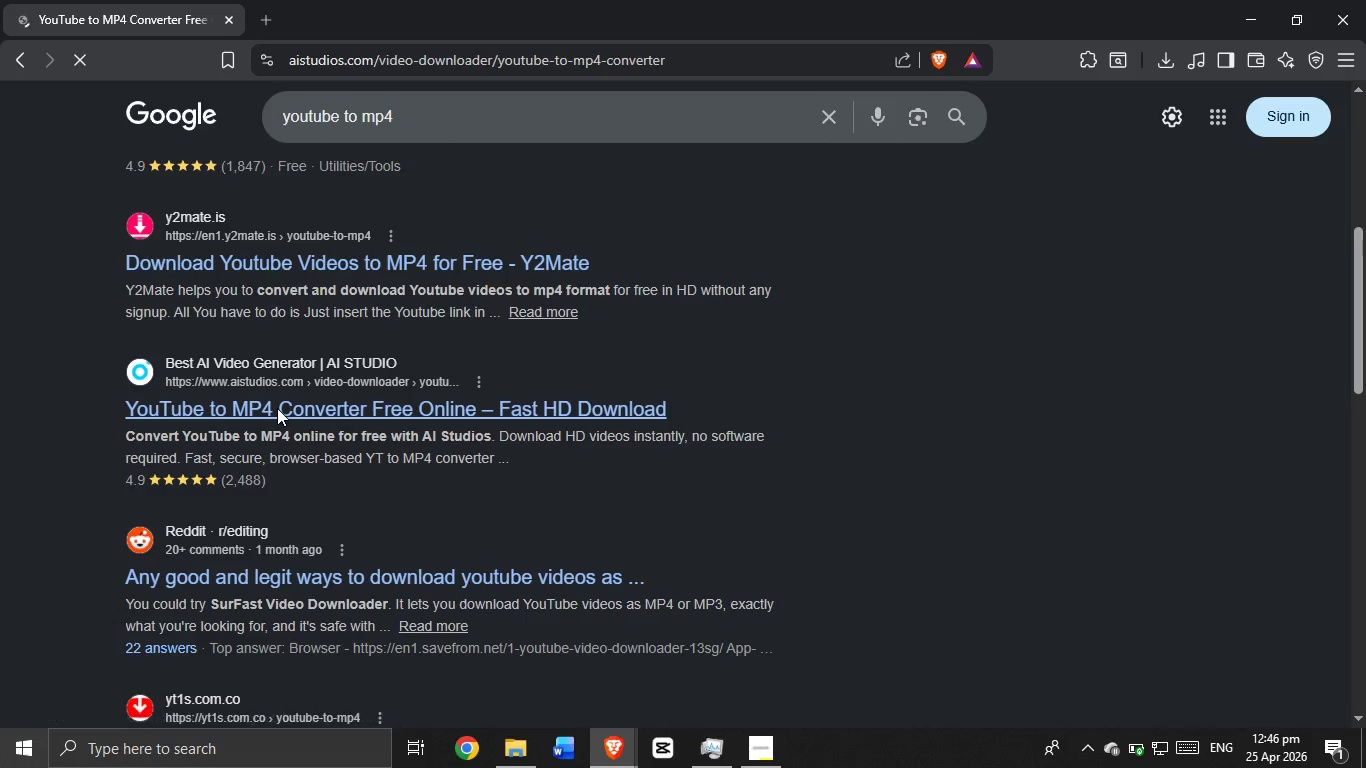 
scroll: coordinate [600, 330], scroll_direction: down, amount: 4.0
 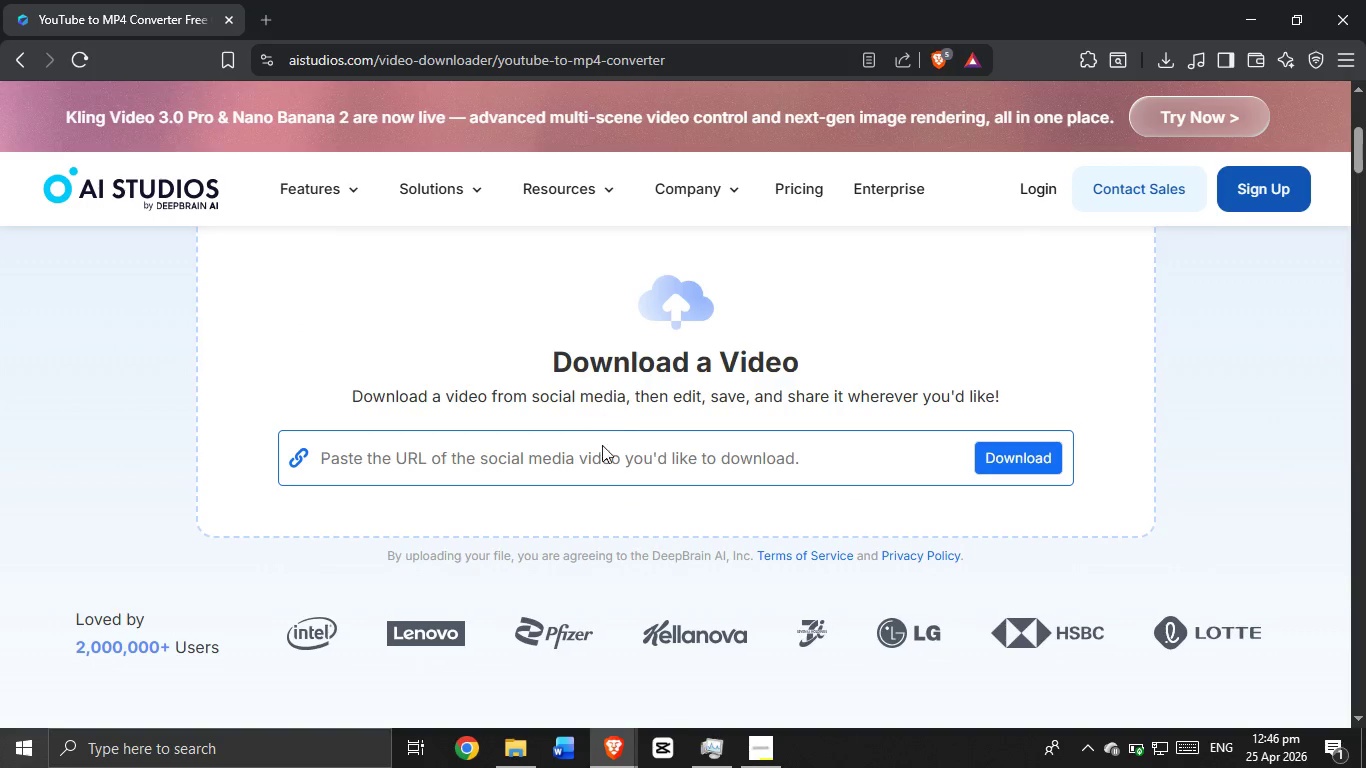 
left_click([598, 462])
 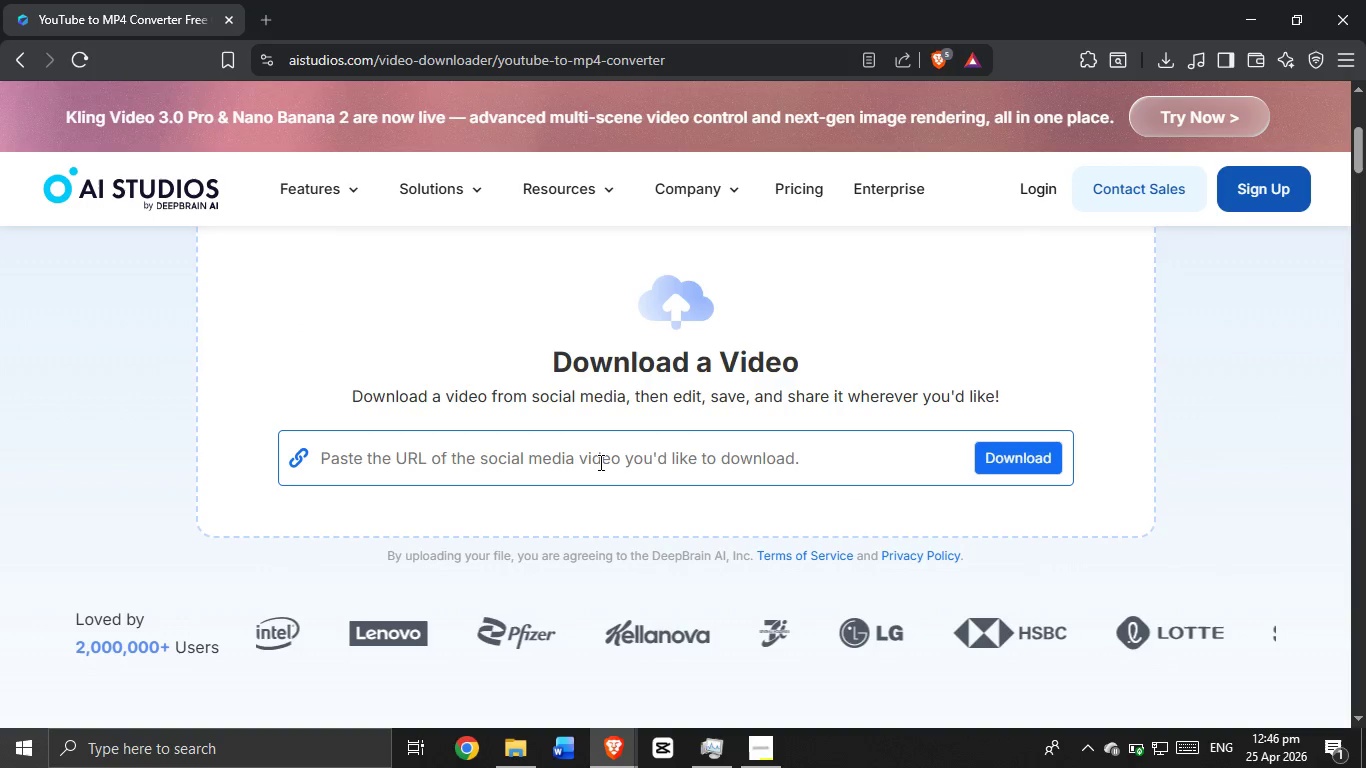 
key(Control+V)
 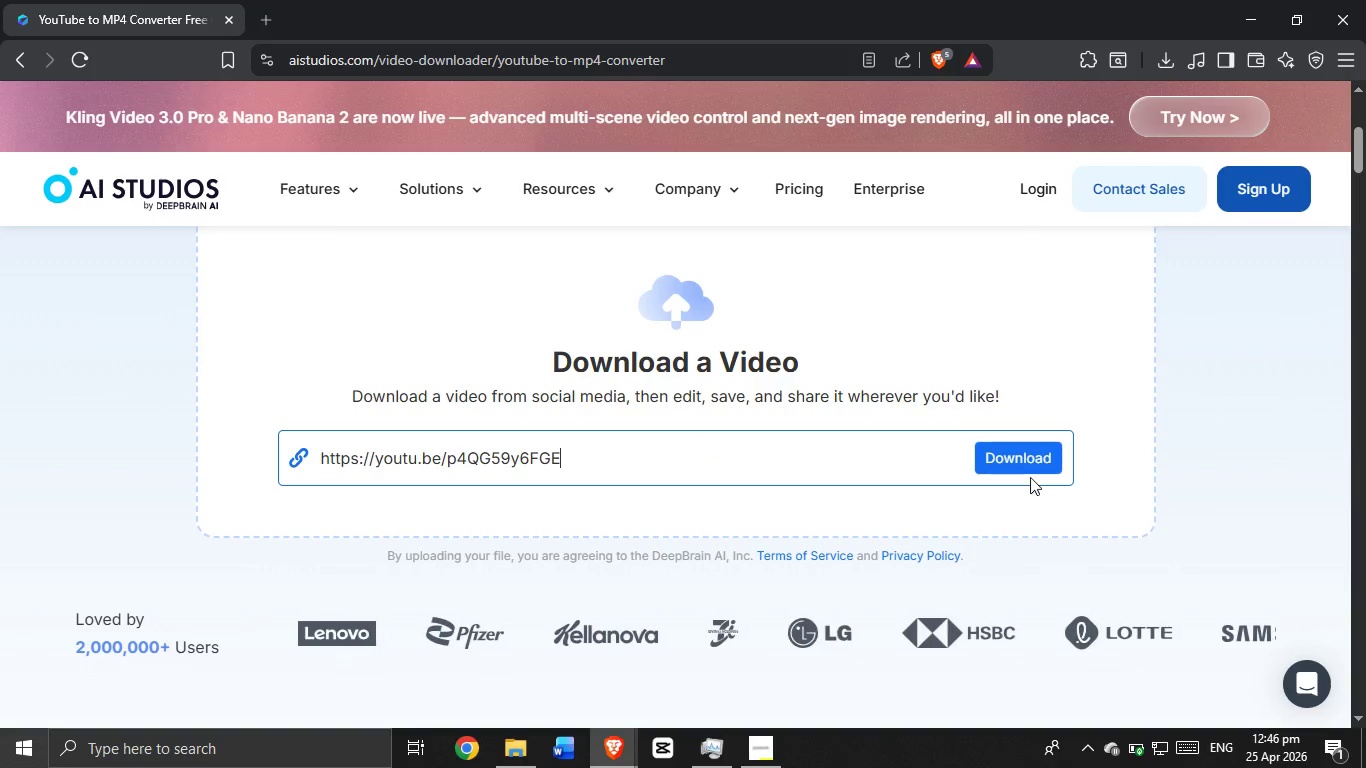 
left_click([1027, 469])
 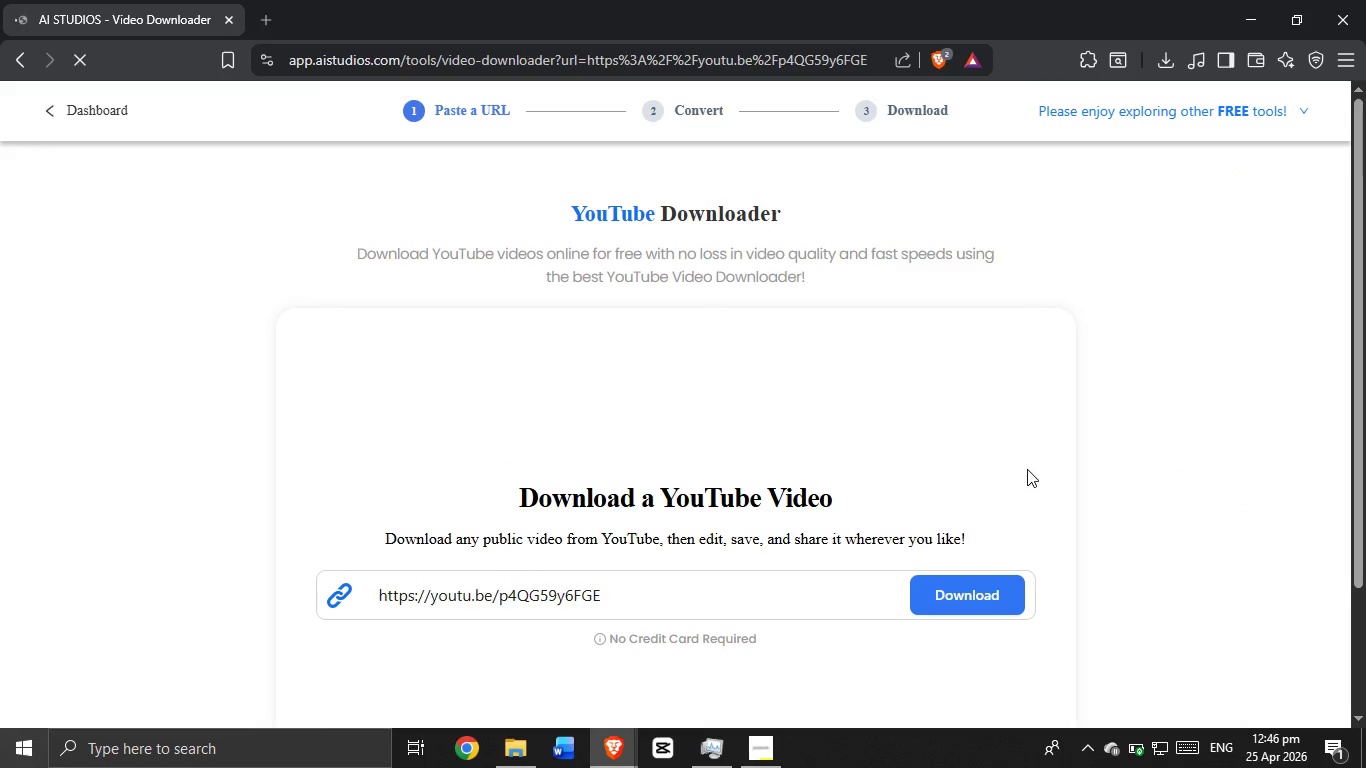 
wait(10.17)
 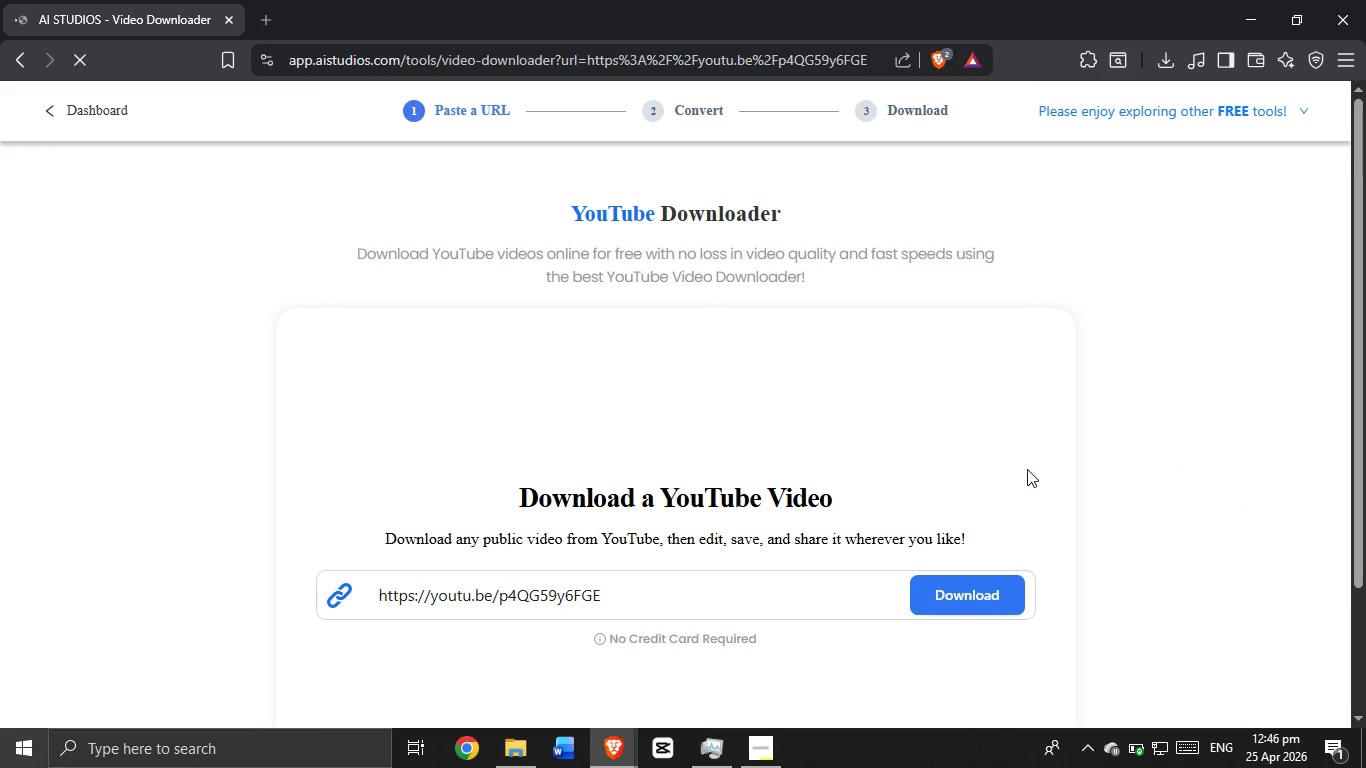 
left_click([983, 615])
 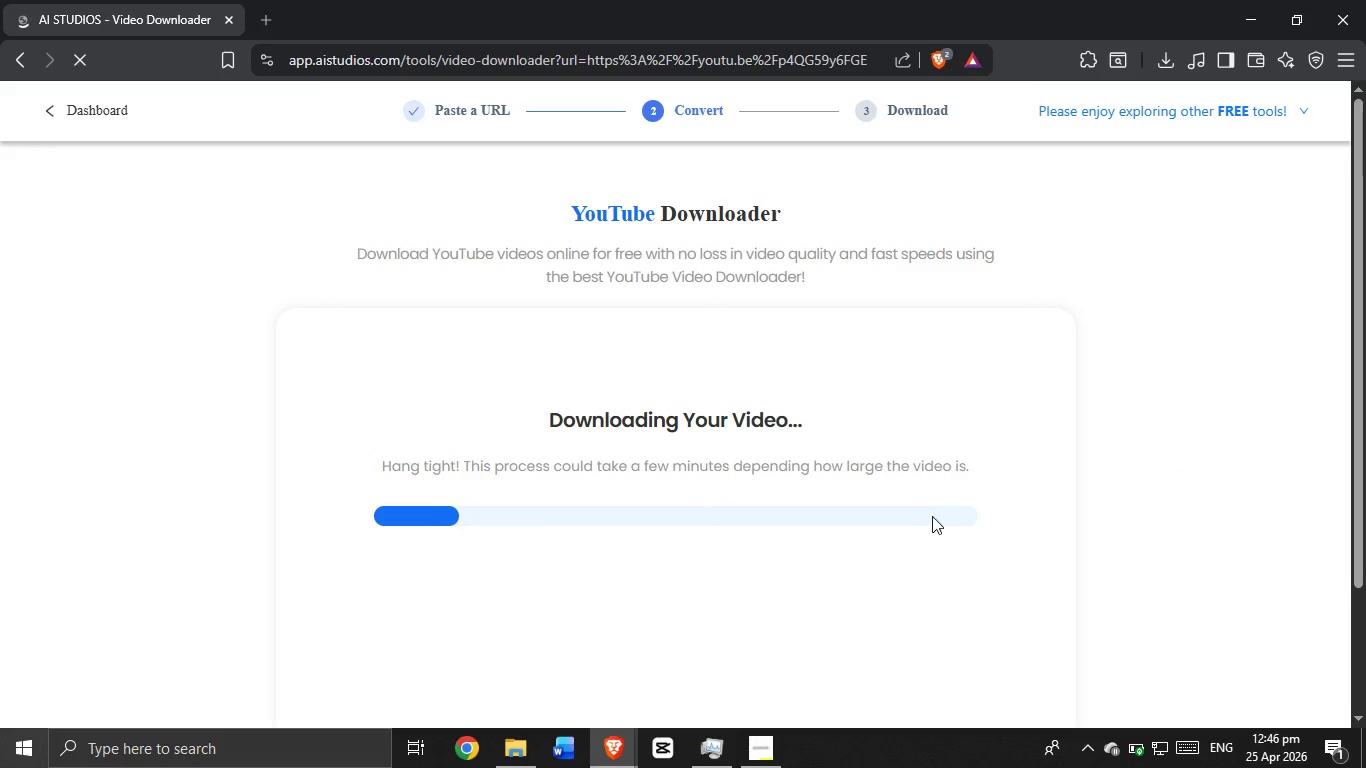 
mouse_move([925, 411])
 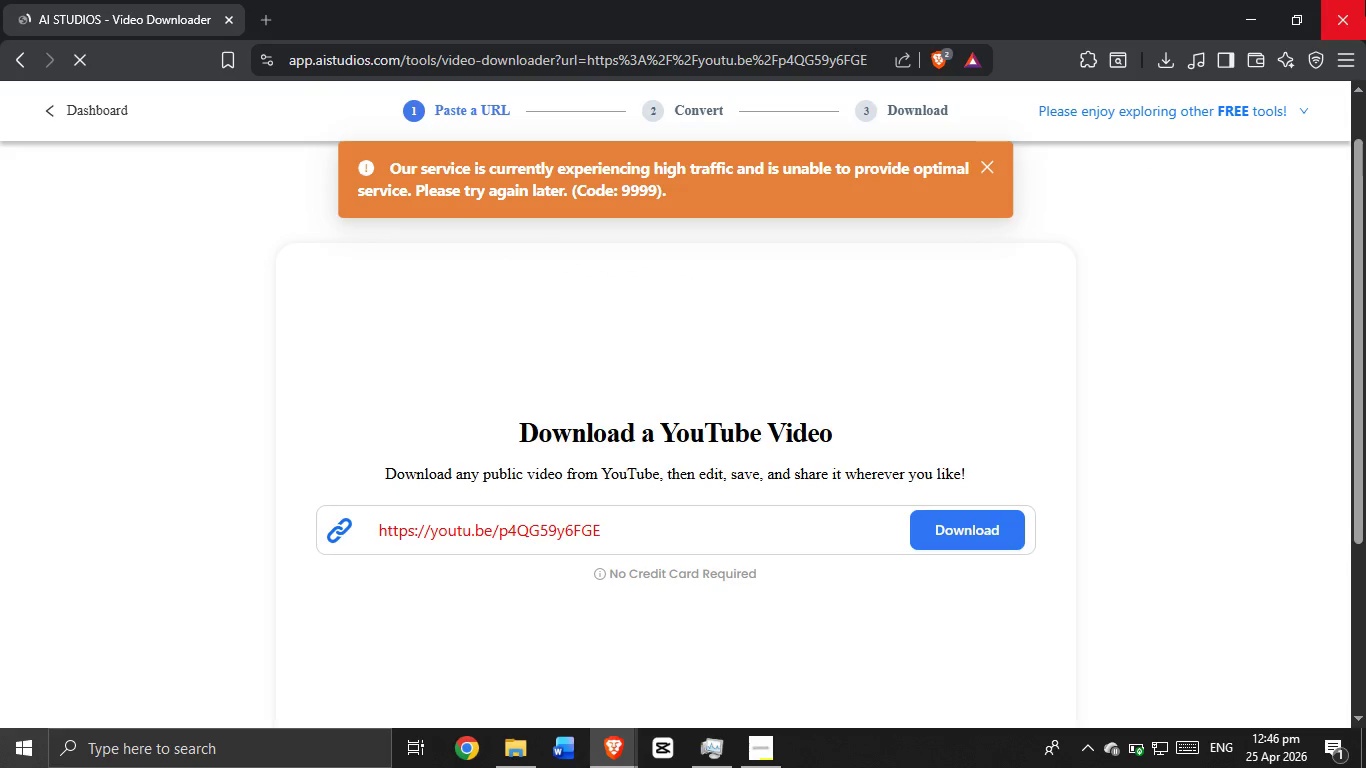 
left_click([1365, 0])
 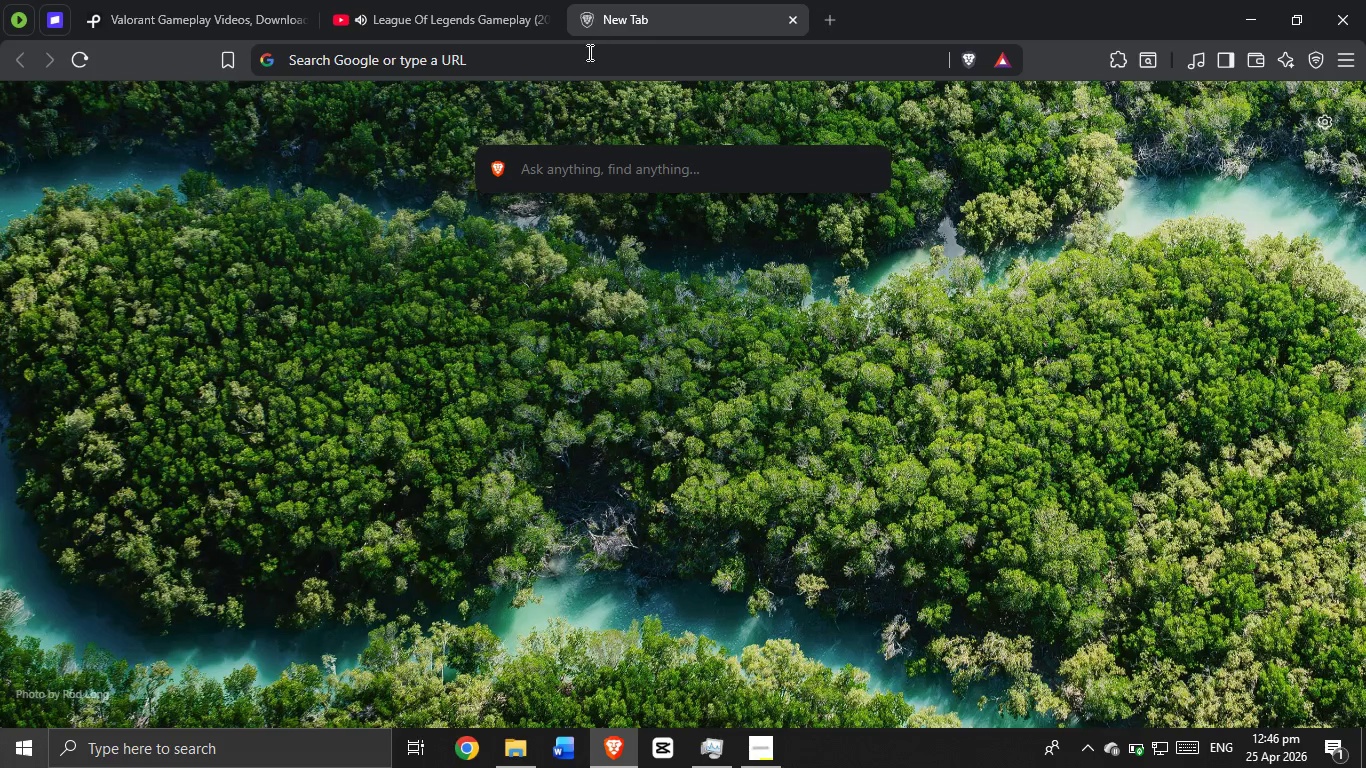 
left_click([584, 61])
 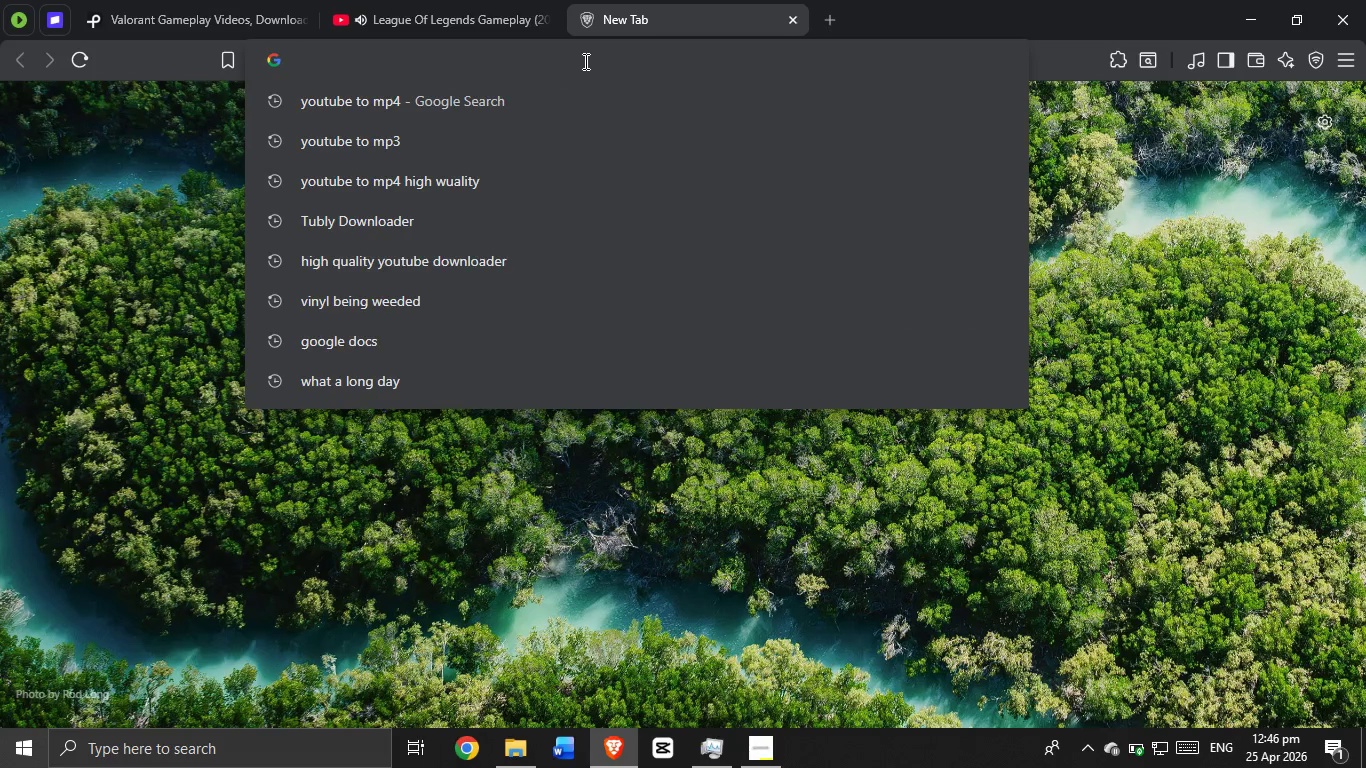 
type(youtube to mp4)
 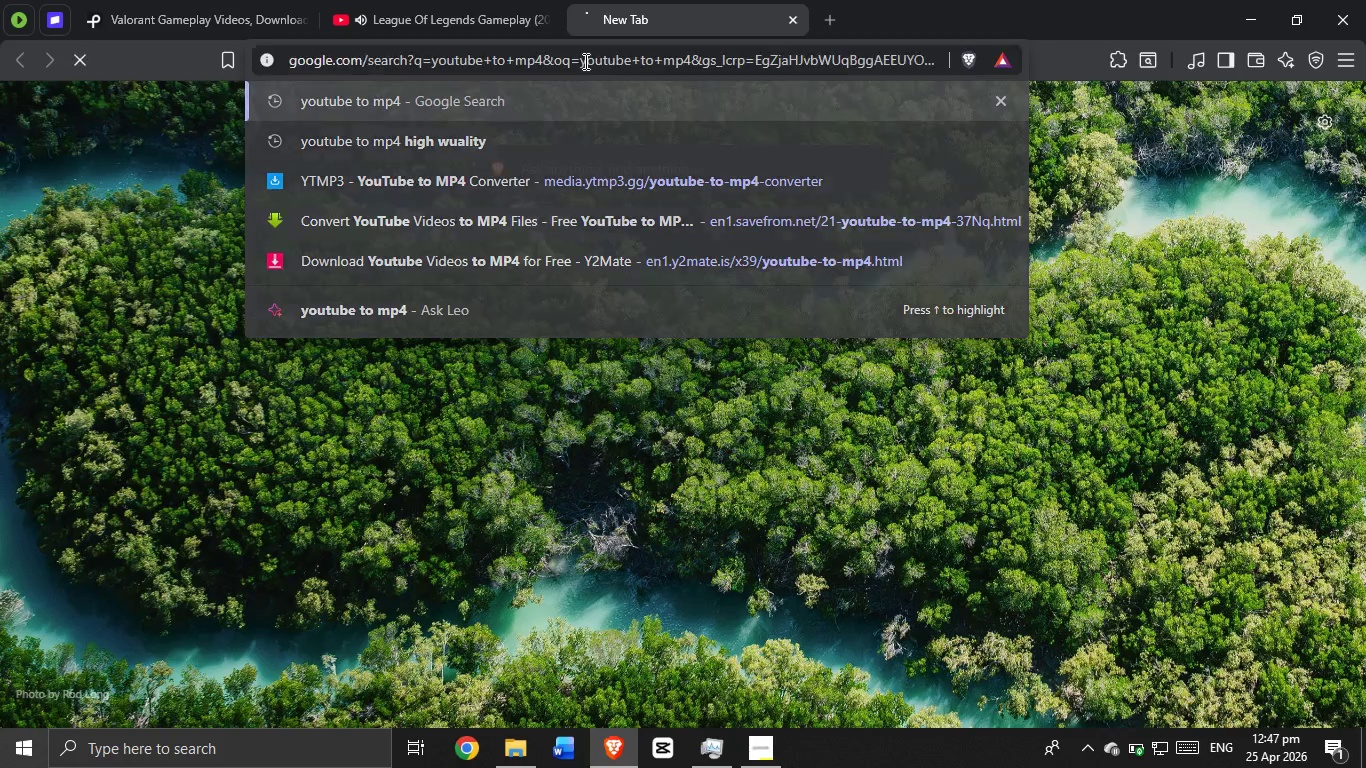 
key(Enter)
 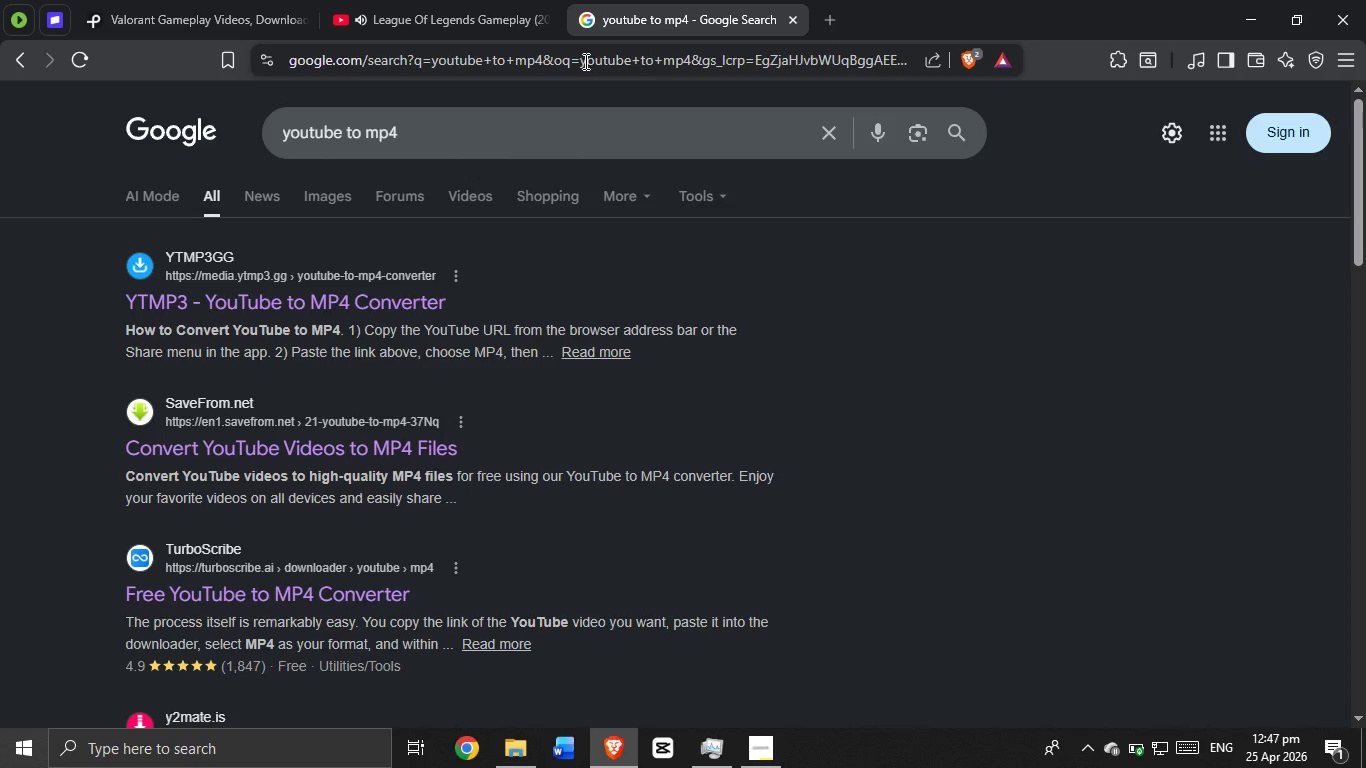 
wait(6.67)
 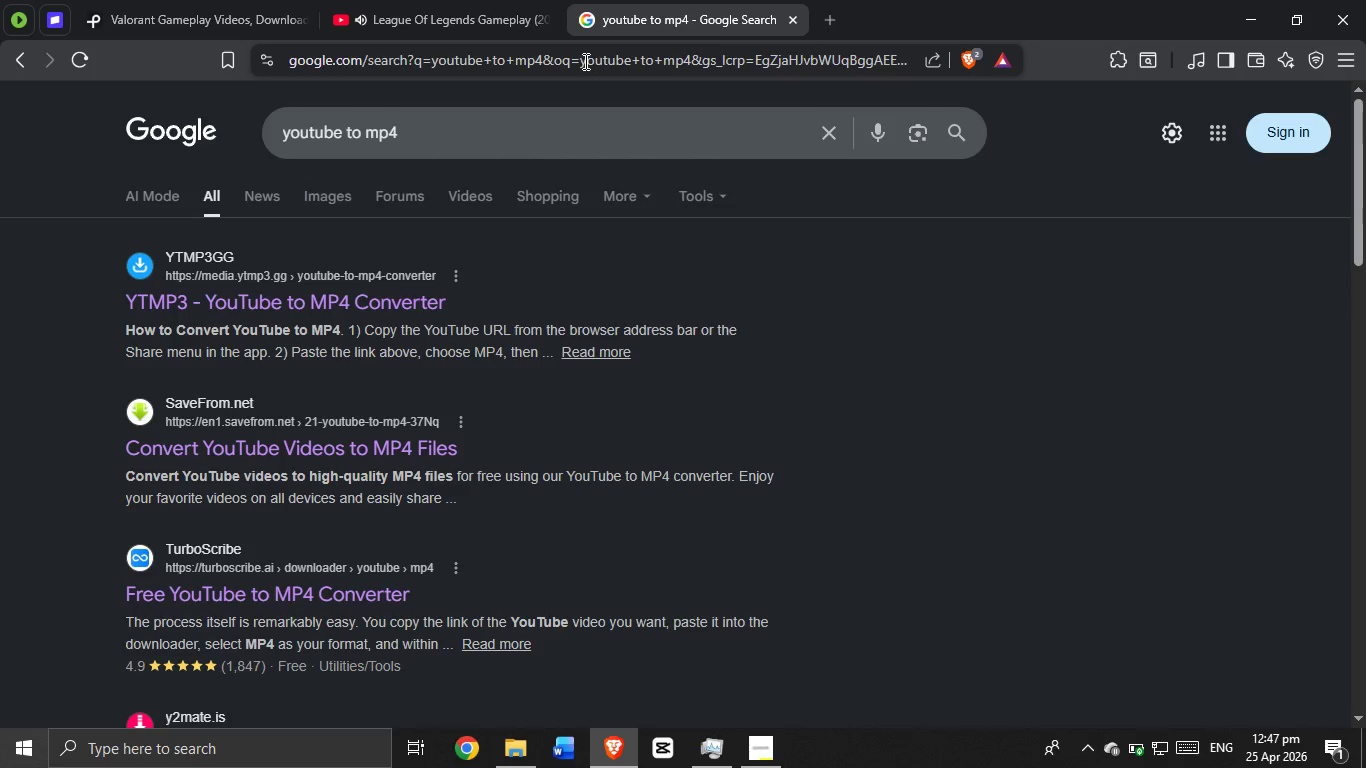 
left_click_drag(start_coordinate=[507, 0], to_coordinate=[510, 8])
 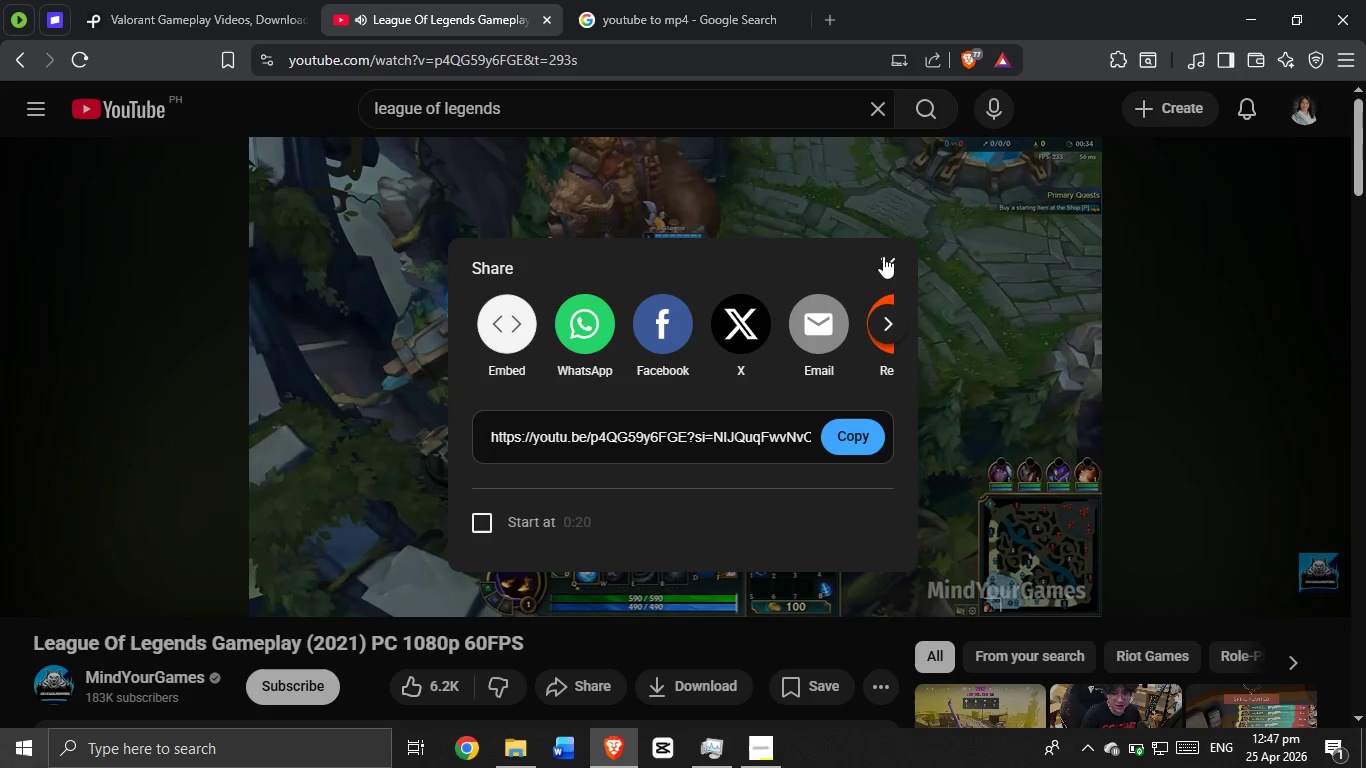 
left_click([891, 270])
 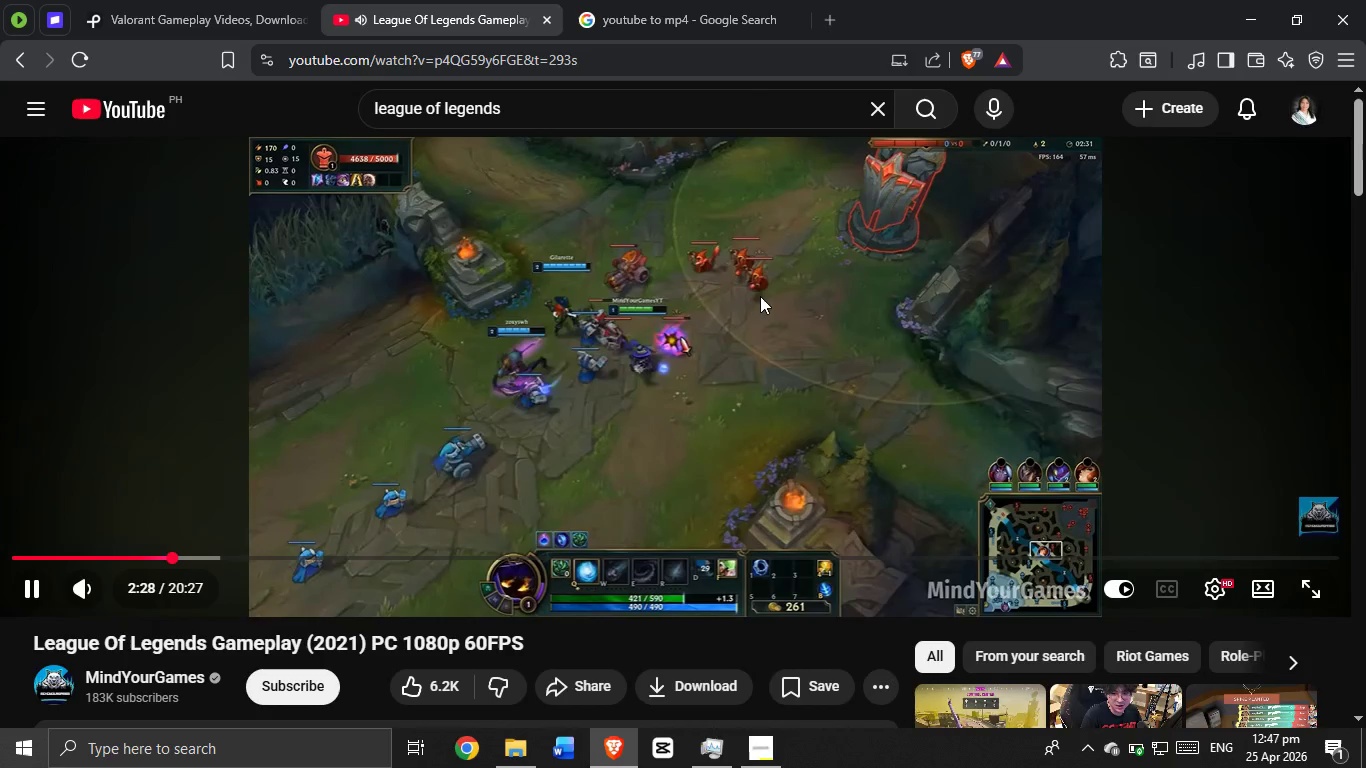 
left_click_drag(start_coordinate=[760, 296], to_coordinate=[763, 286])
 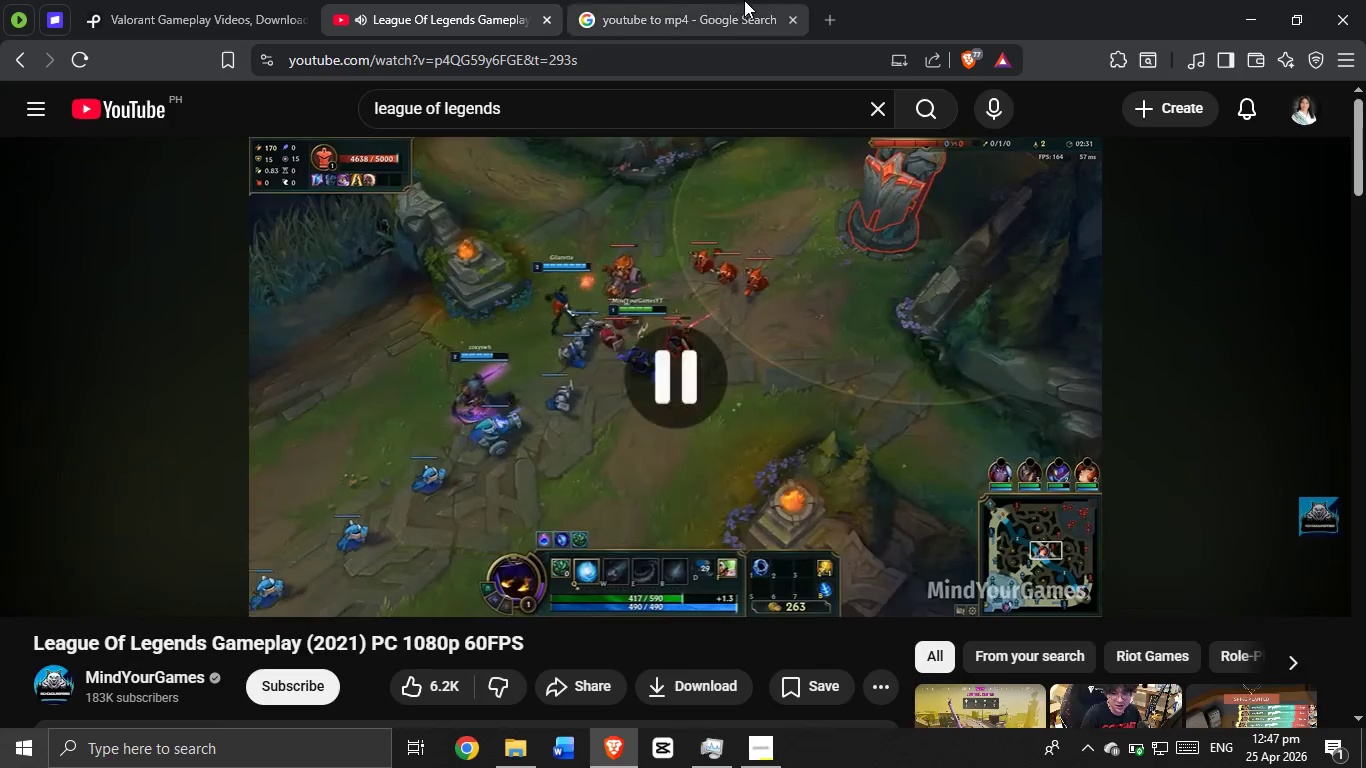 
left_click_drag(start_coordinate=[744, 0], to_coordinate=[739, 8])
 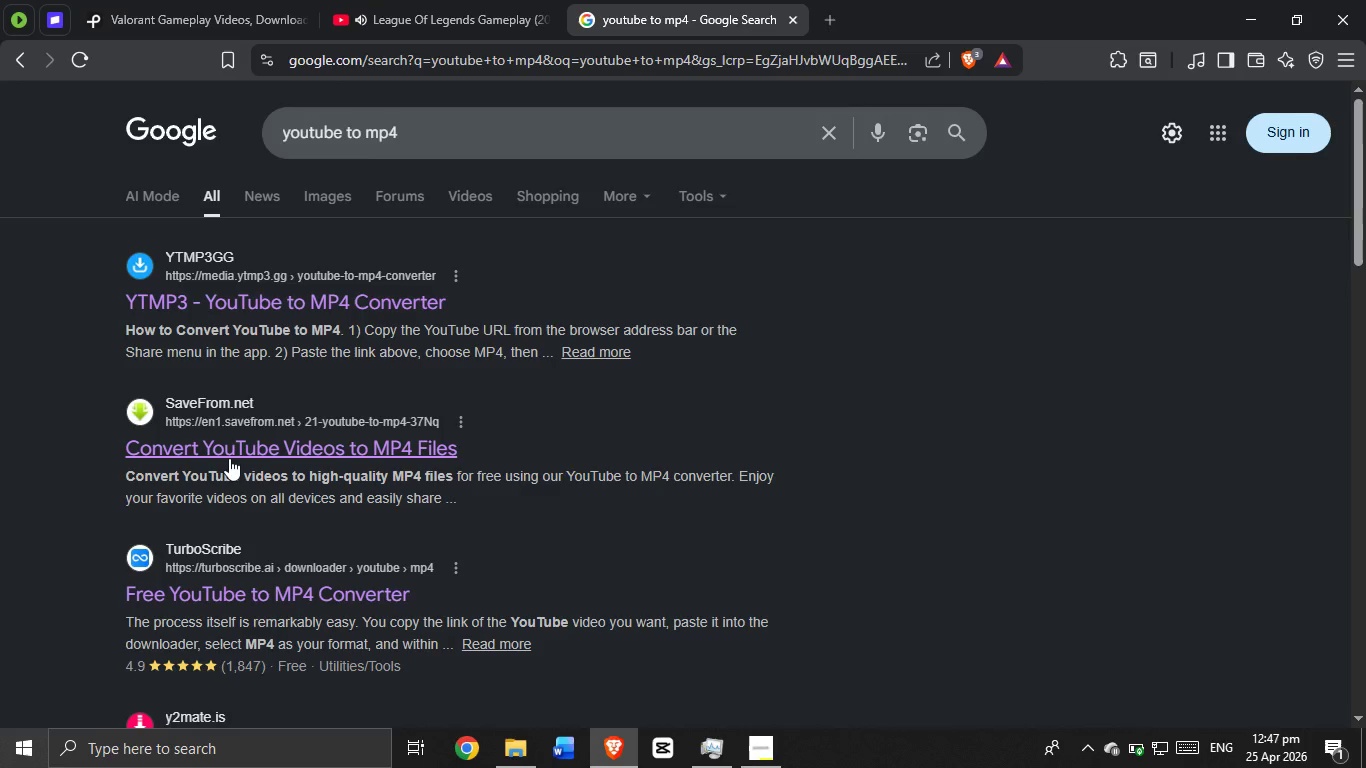 
scroll: coordinate [242, 444], scroll_direction: down, amount: 15.0
 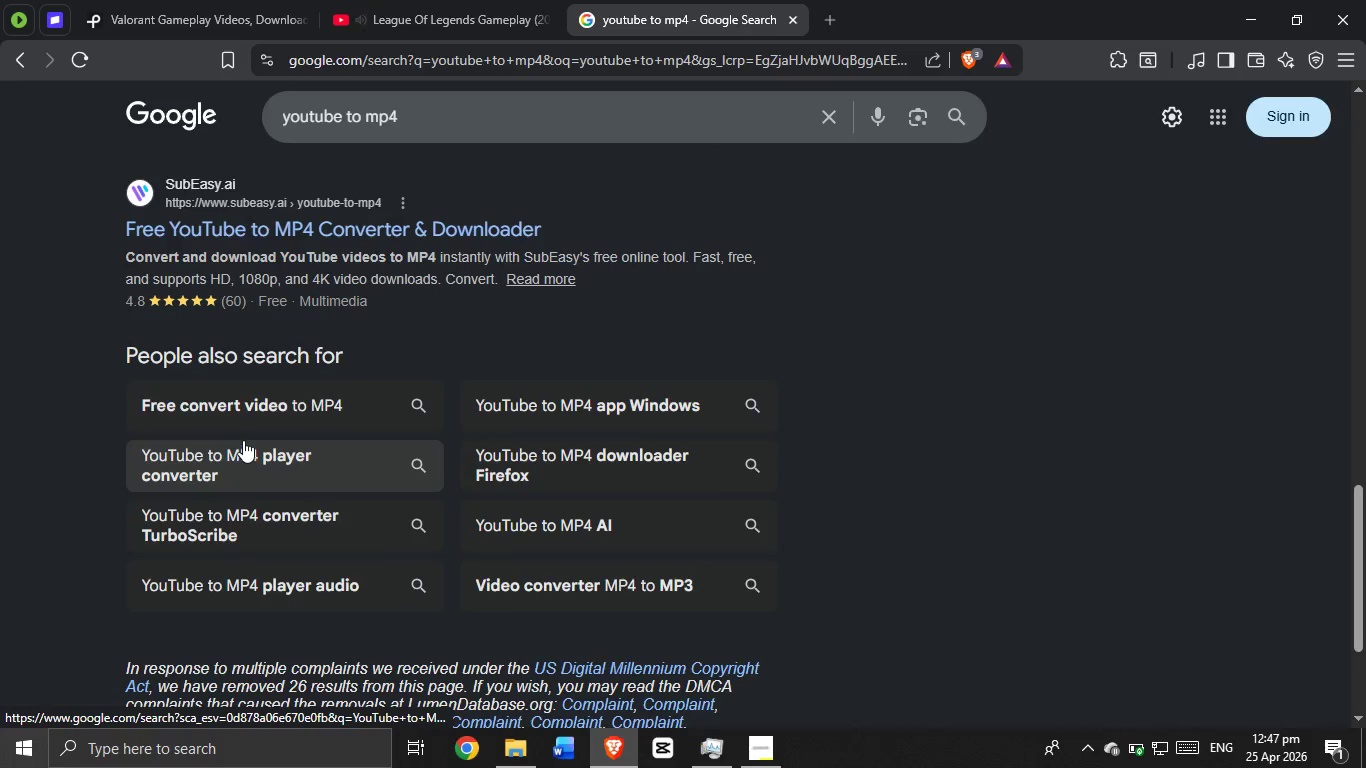 
scroll: coordinate [270, 454], scroll_direction: up, amount: 12.0
 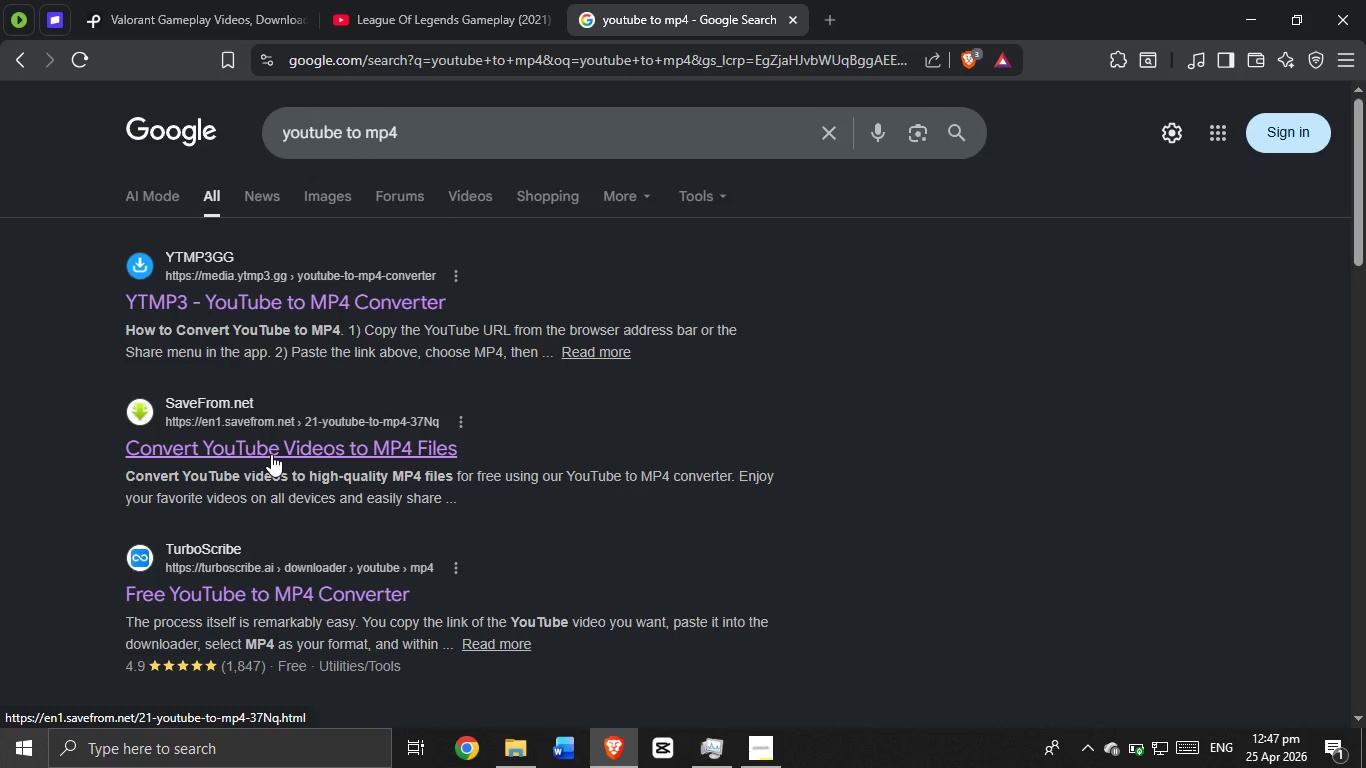 
left_click([271, 454])
 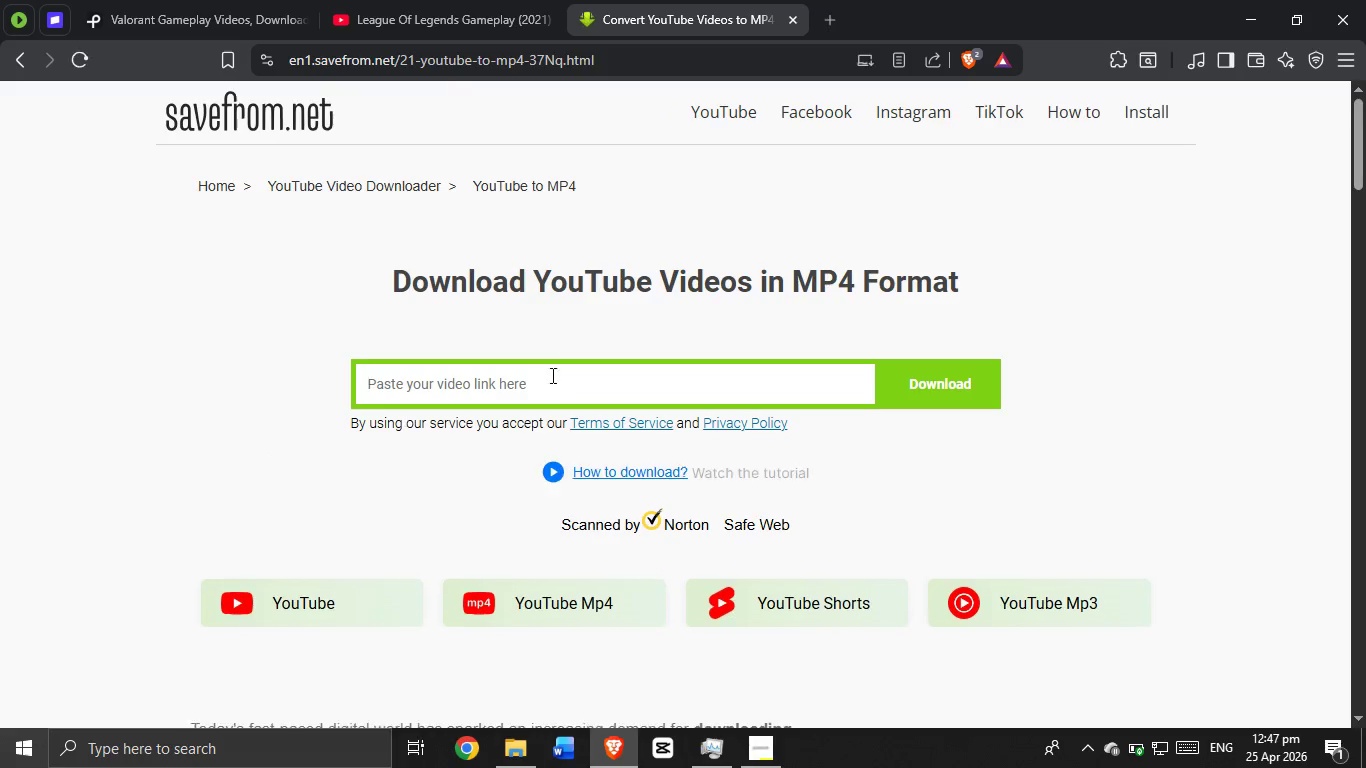 
left_click([546, 371])
 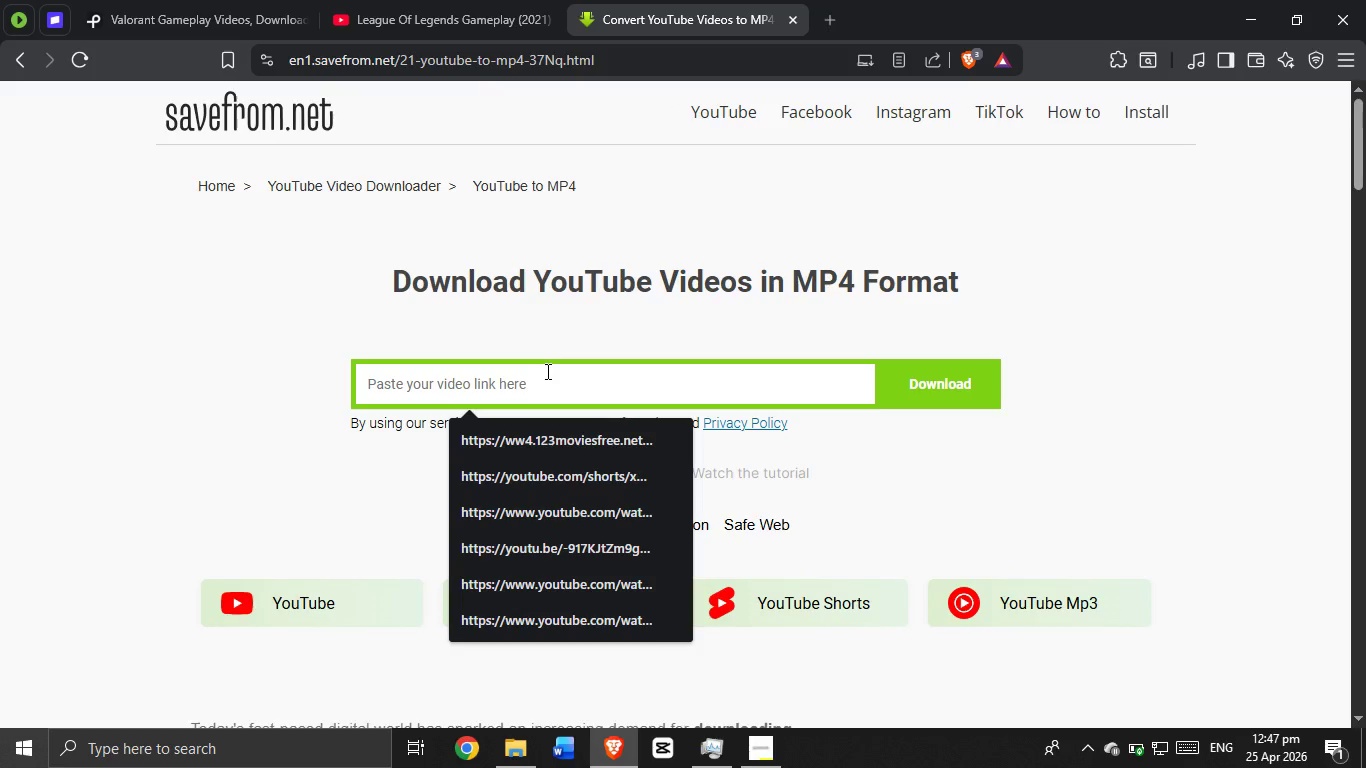 
key(Control+V)
 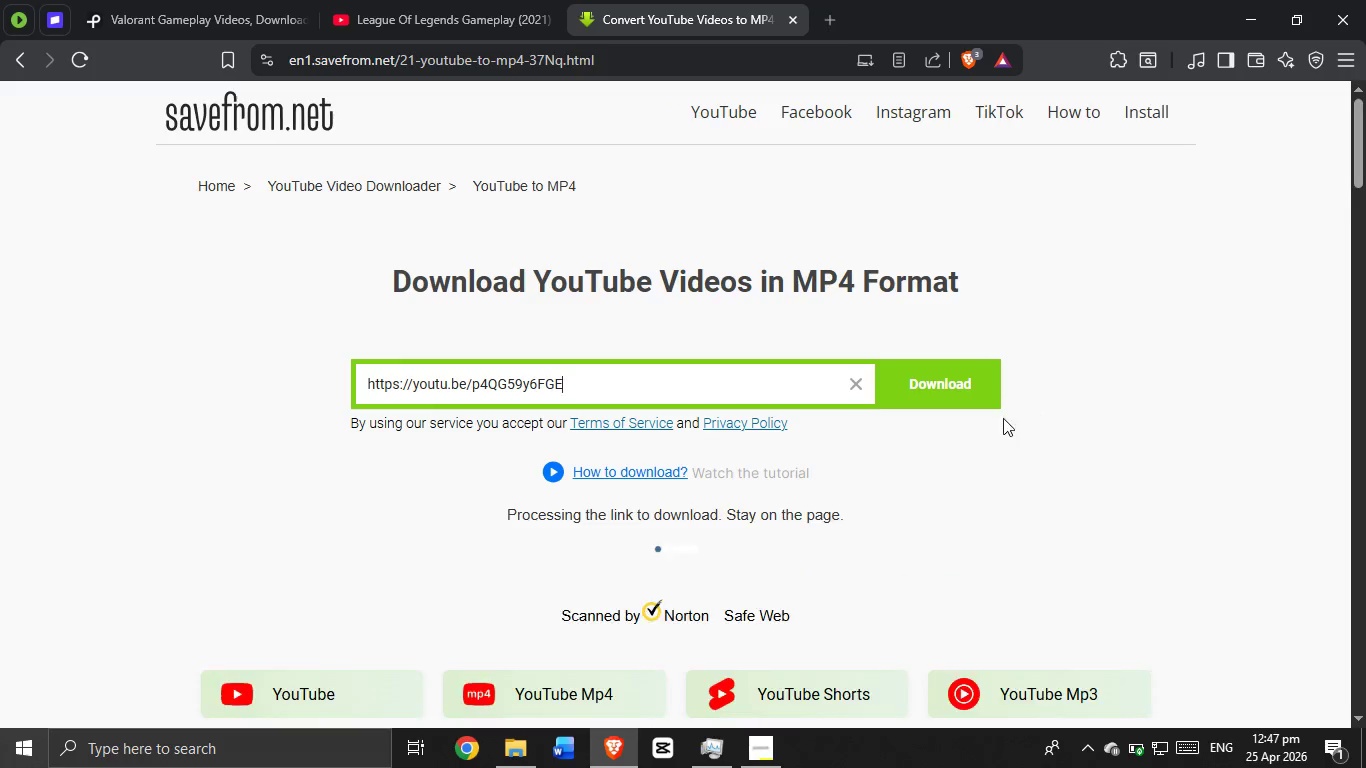 
left_click([976, 390])
 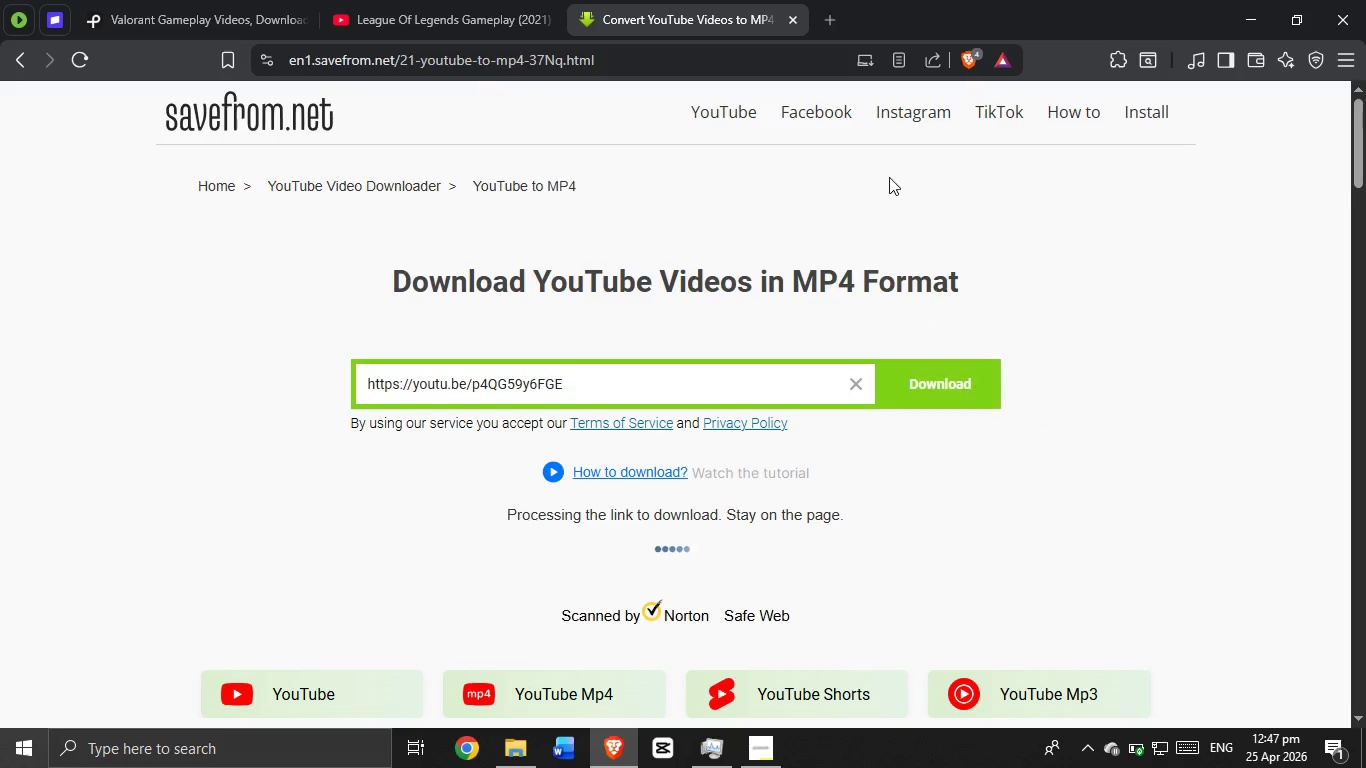 
scroll: coordinate [733, 365], scroll_direction: down, amount: 2.0
 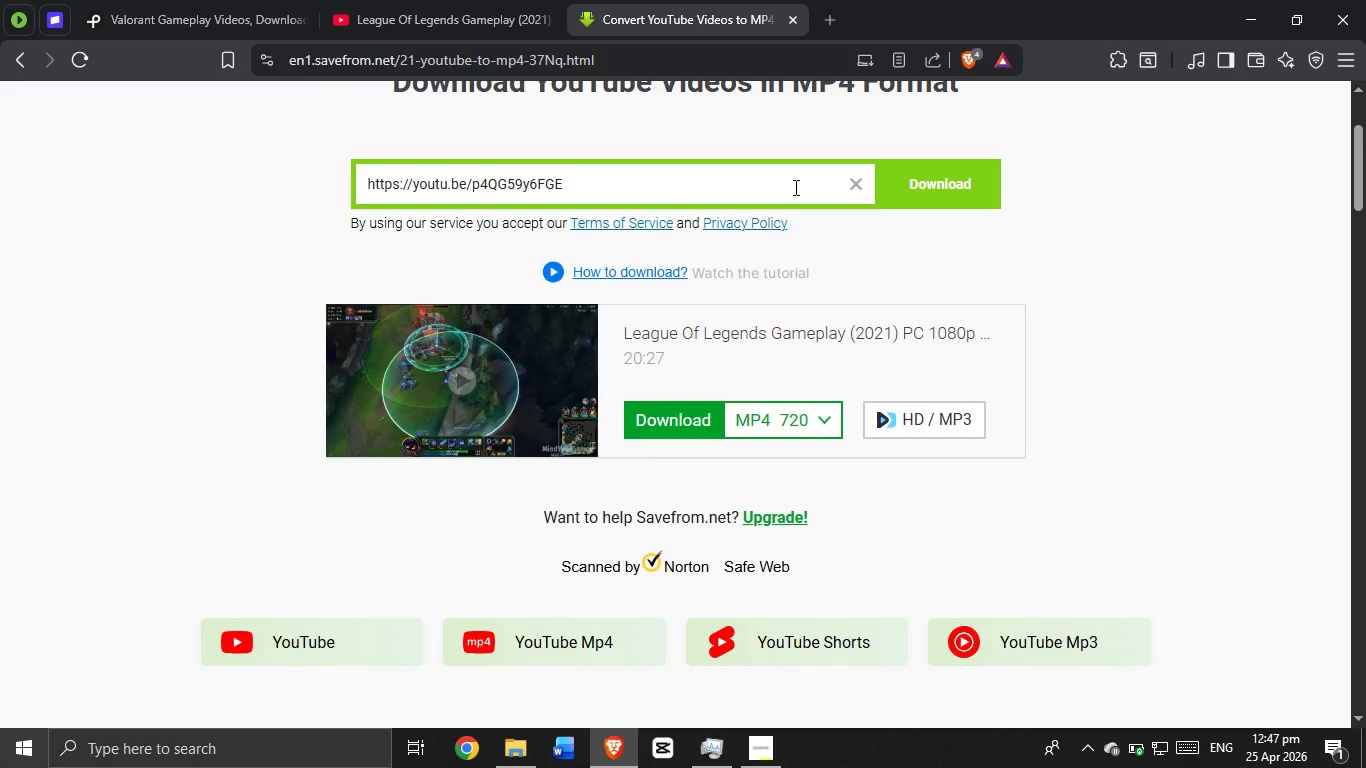 
wait(22.6)
 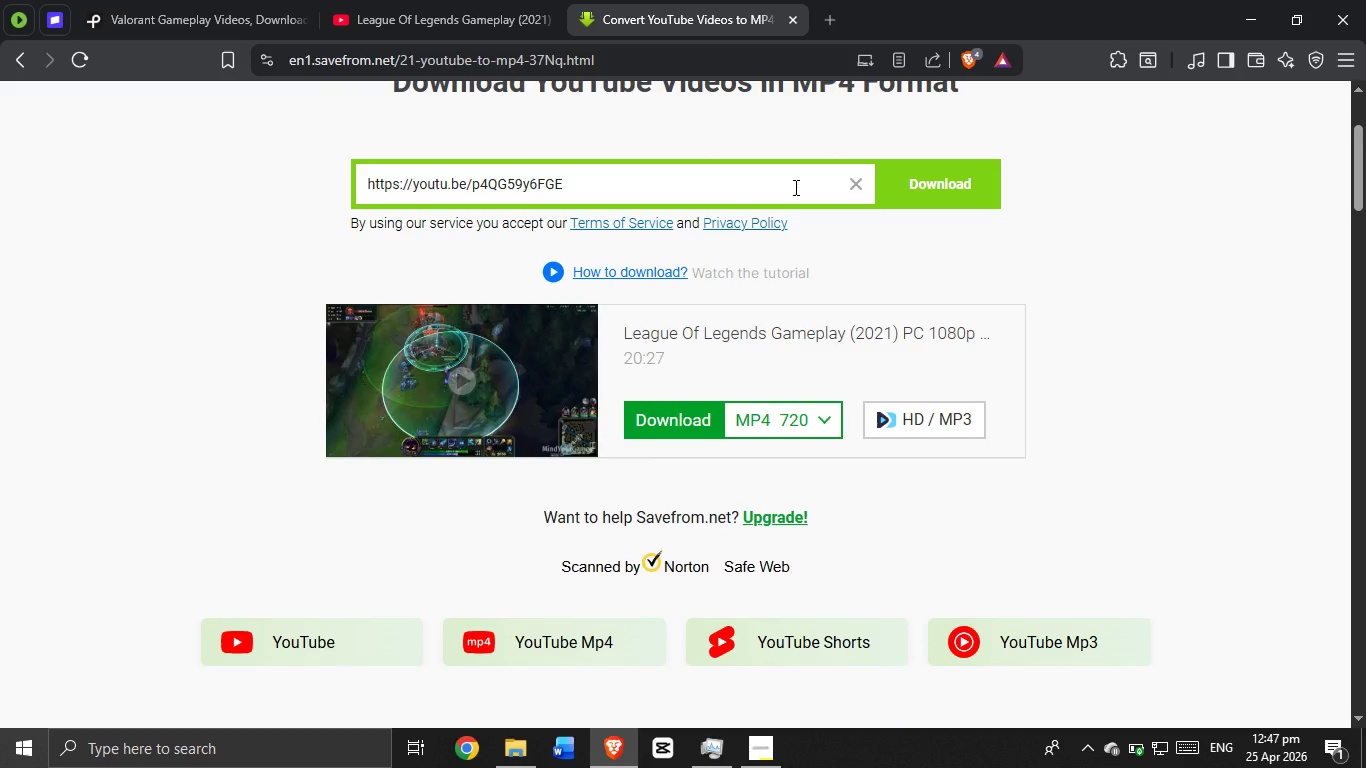 
left_click([746, 419])
 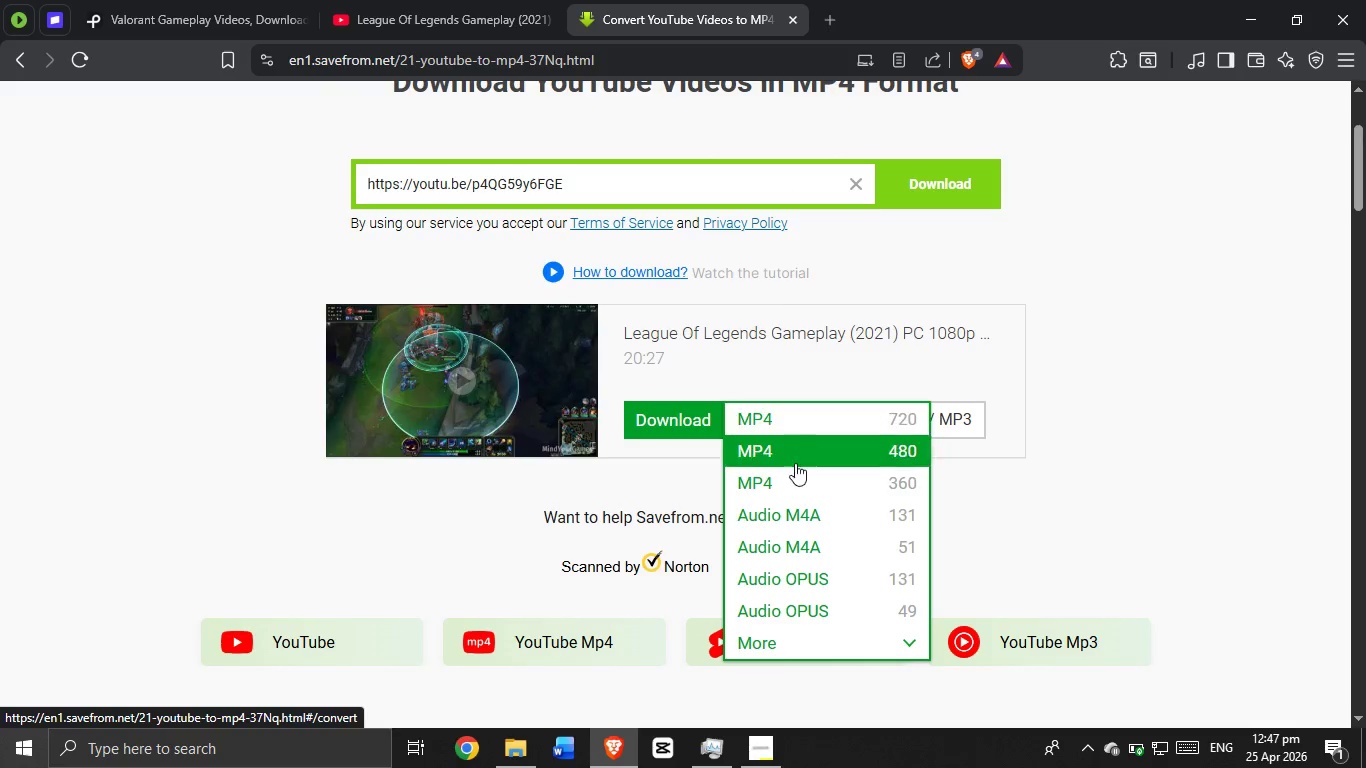 
scroll: coordinate [804, 515], scroll_direction: down, amount: 4.0
 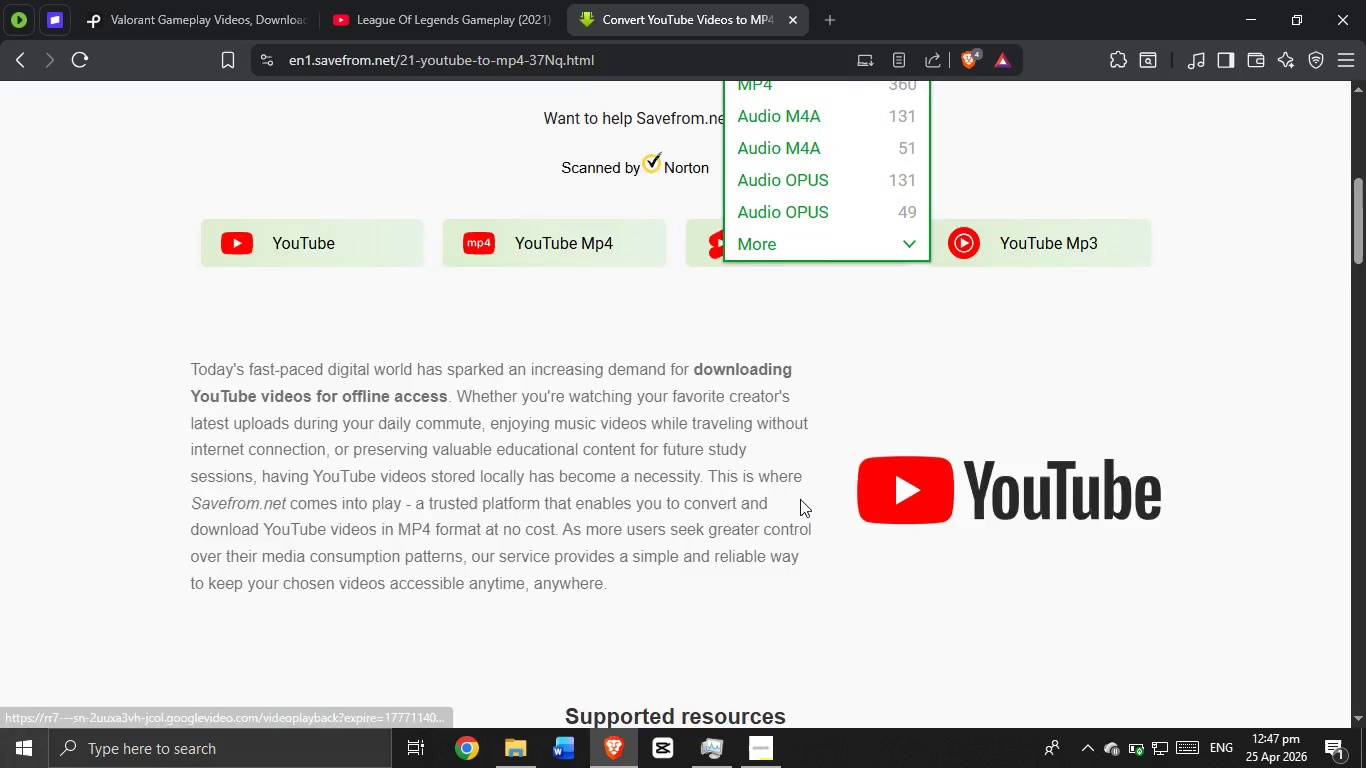 
scroll: coordinate [800, 499], scroll_direction: up, amount: 3.0
 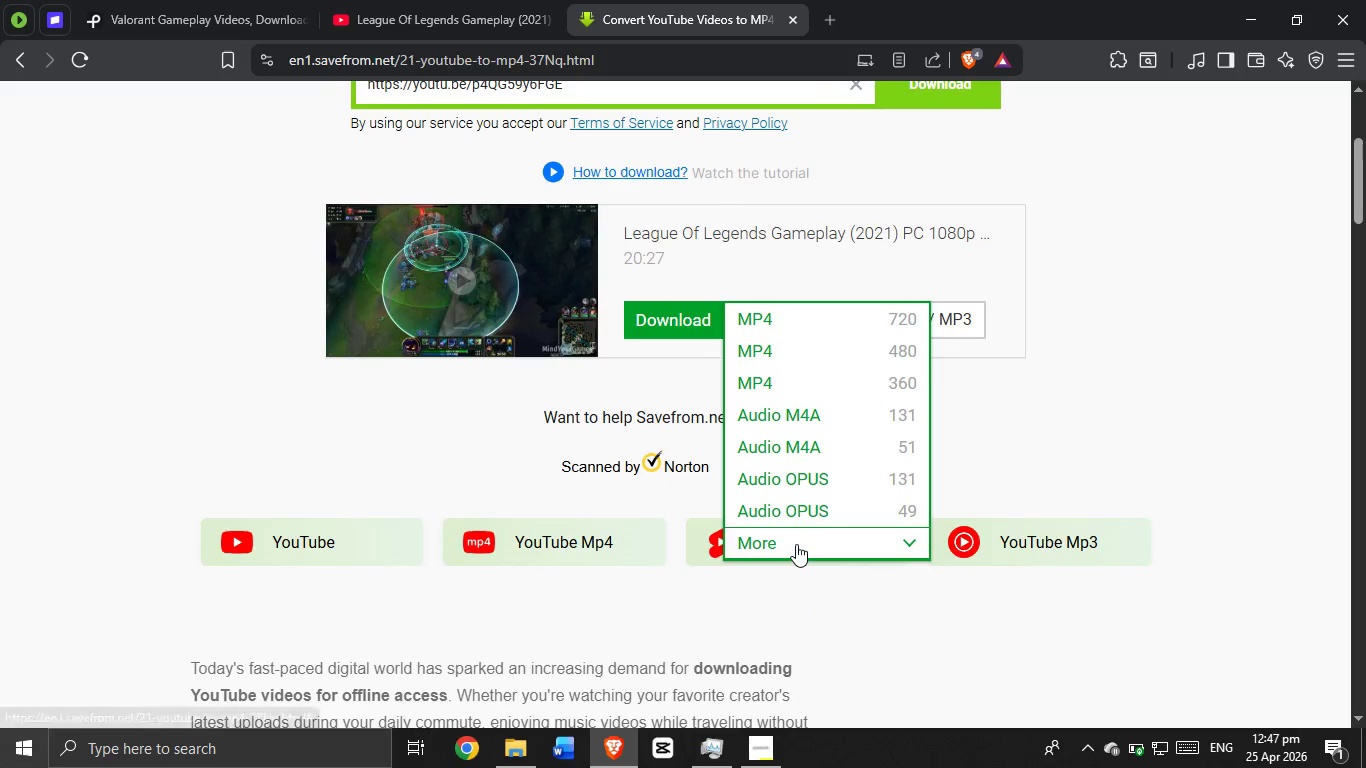 
left_click([796, 544])
 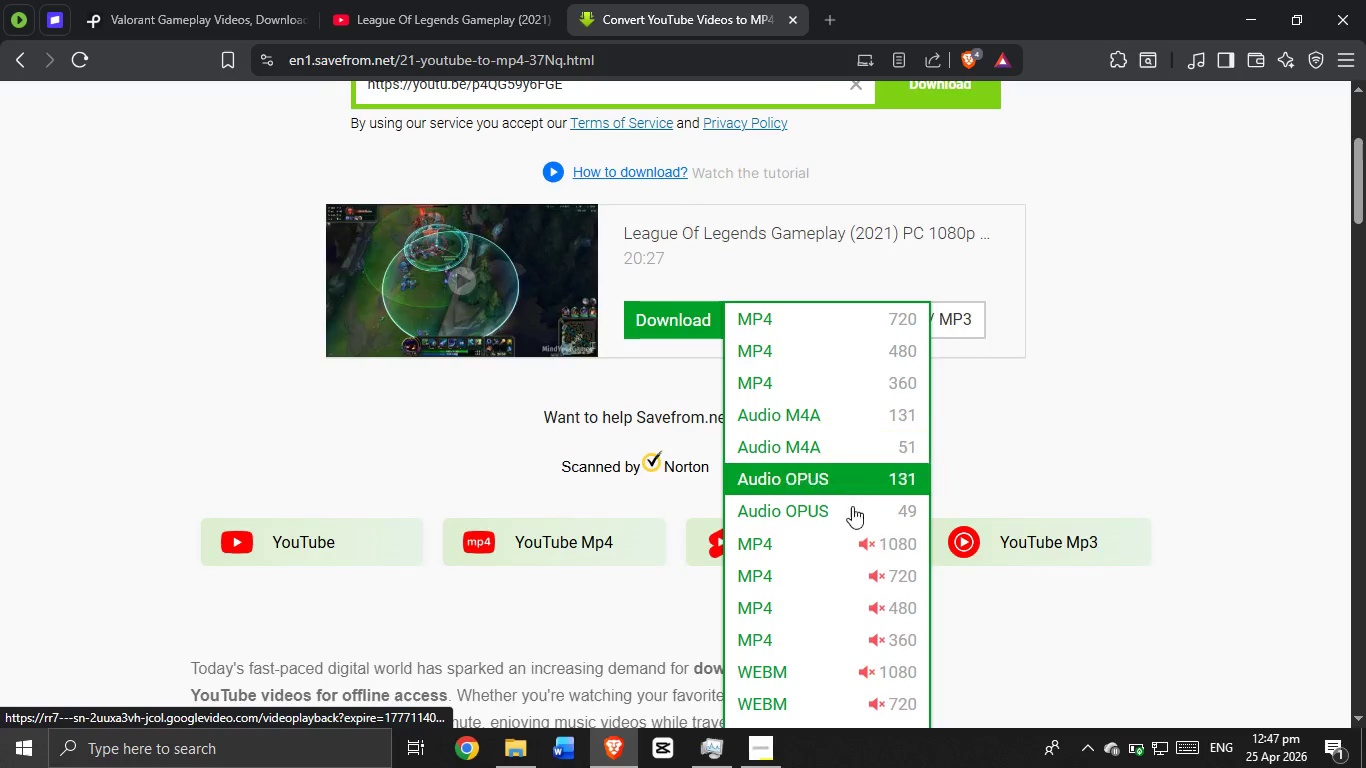 
scroll: coordinate [854, 546], scroll_direction: down, amount: 4.0
 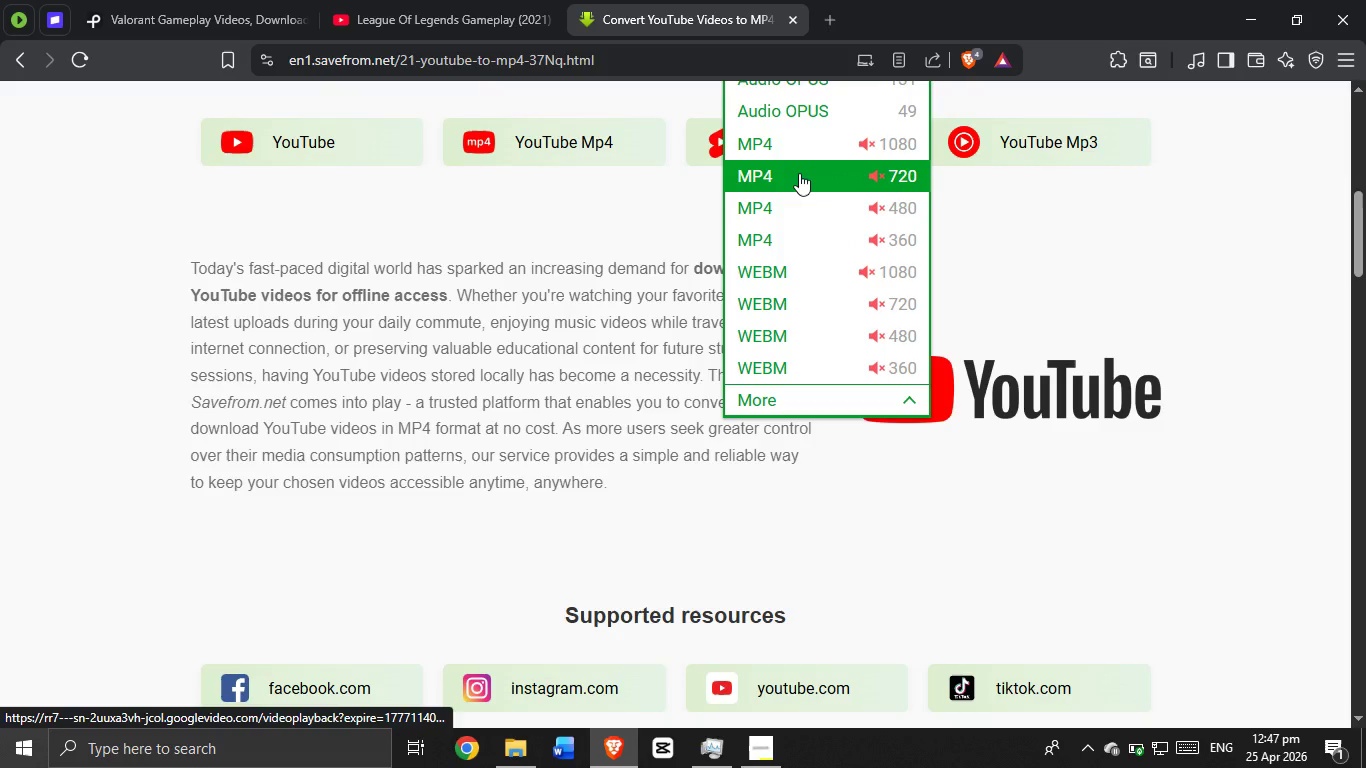 
left_click([804, 150])
 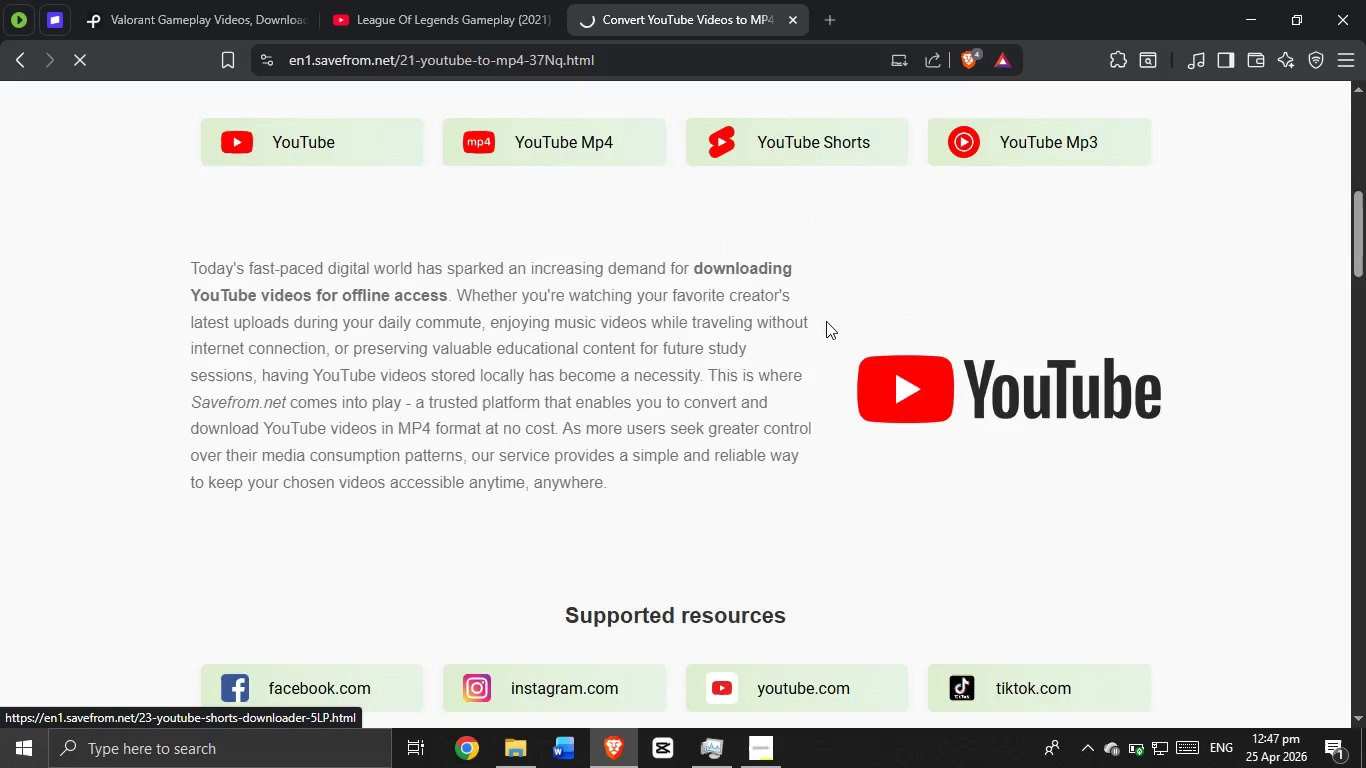 
scroll: coordinate [830, 389], scroll_direction: up, amount: 9.0
 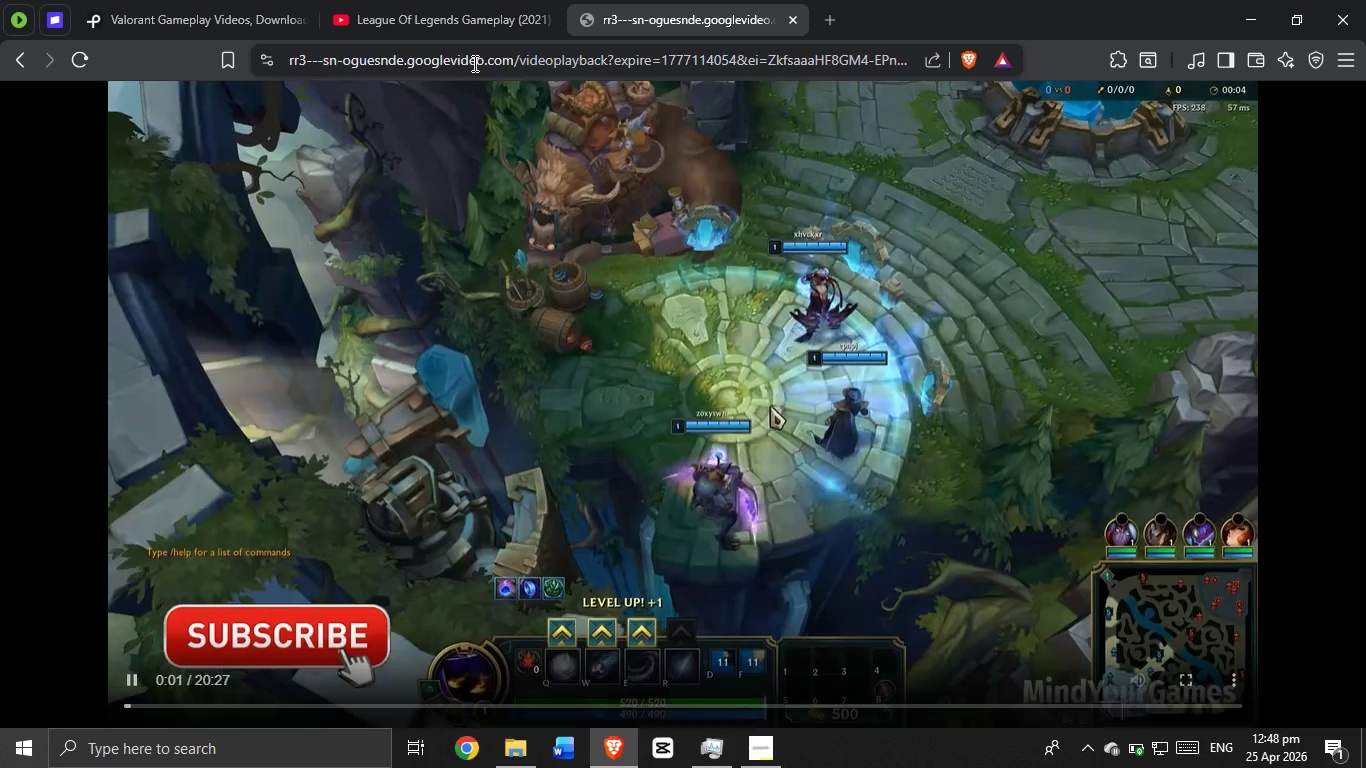 
left_click([1130, 270])
 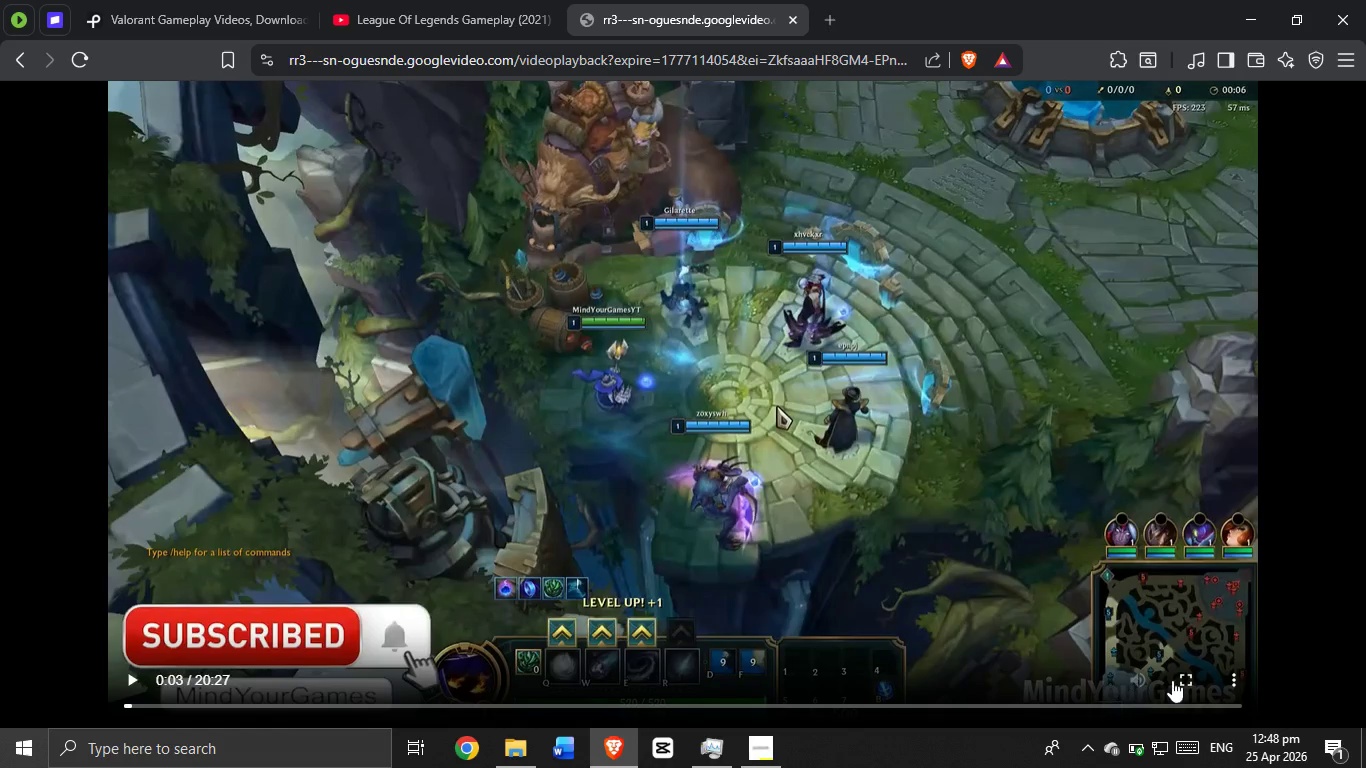 
left_click([1184, 676])
 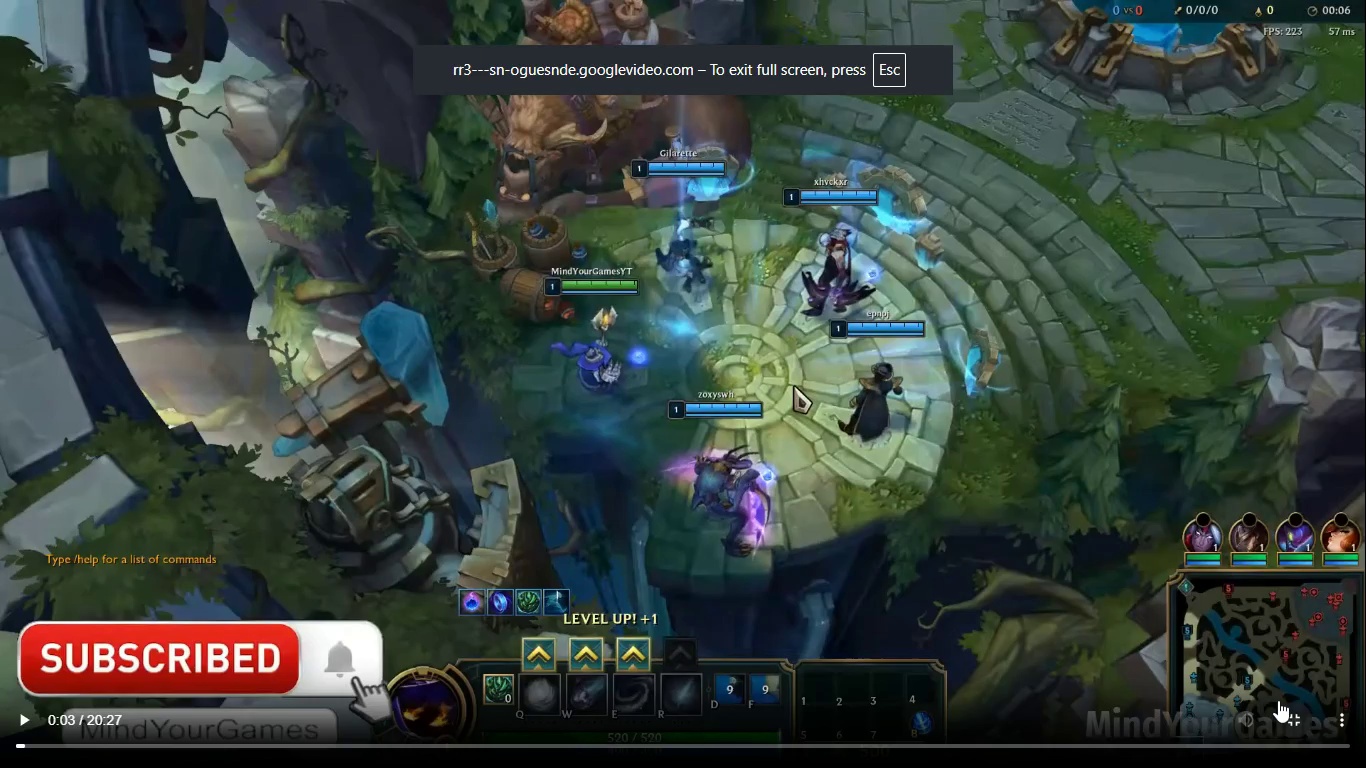 
left_click([1293, 713])
 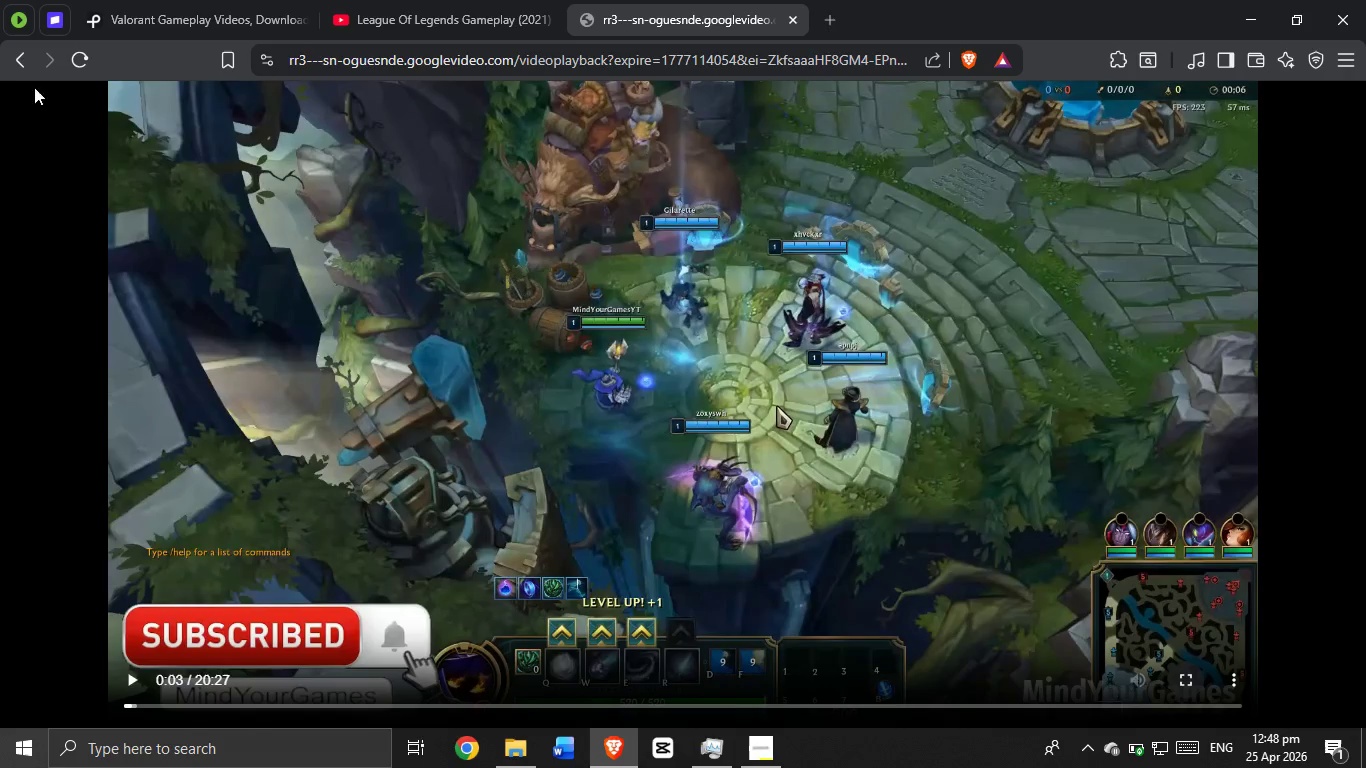 
left_click([17, 61])
 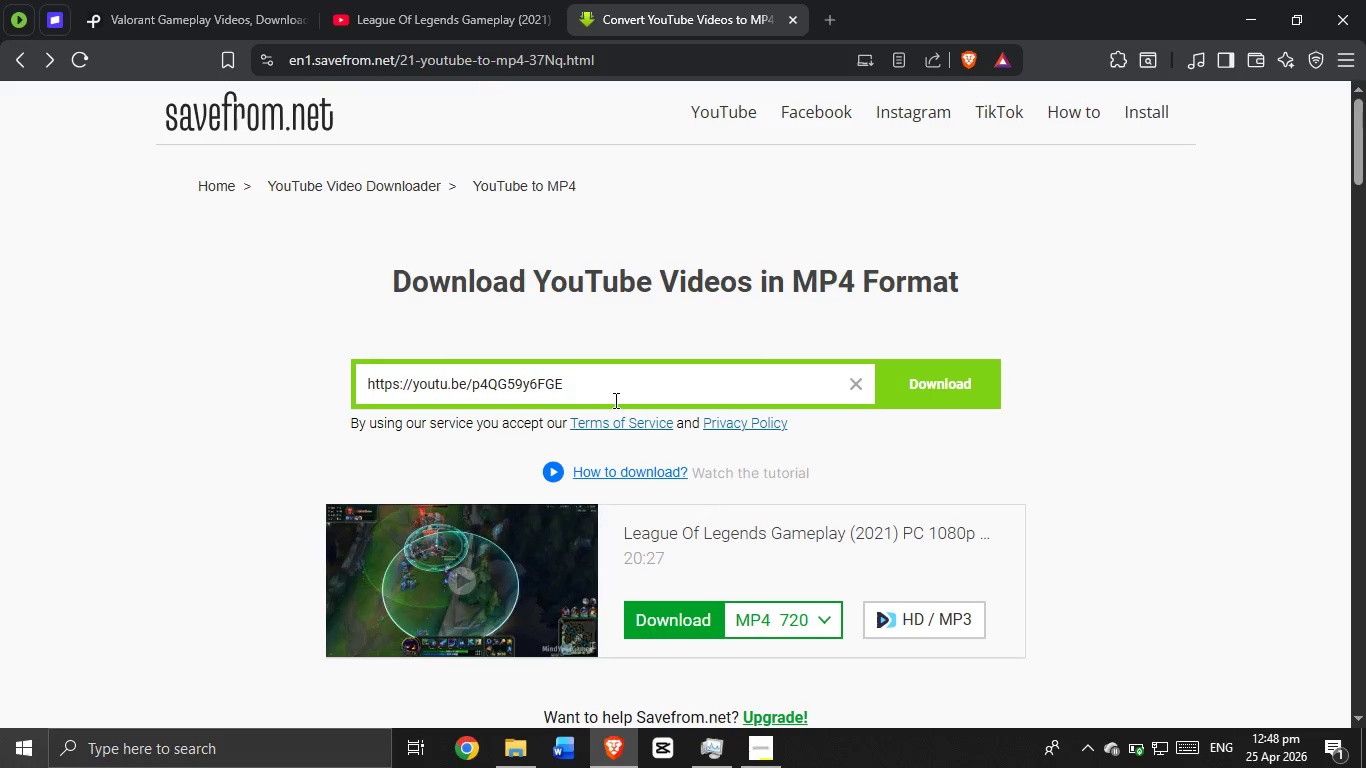 
scroll: coordinate [696, 443], scroll_direction: down, amount: 1.0
 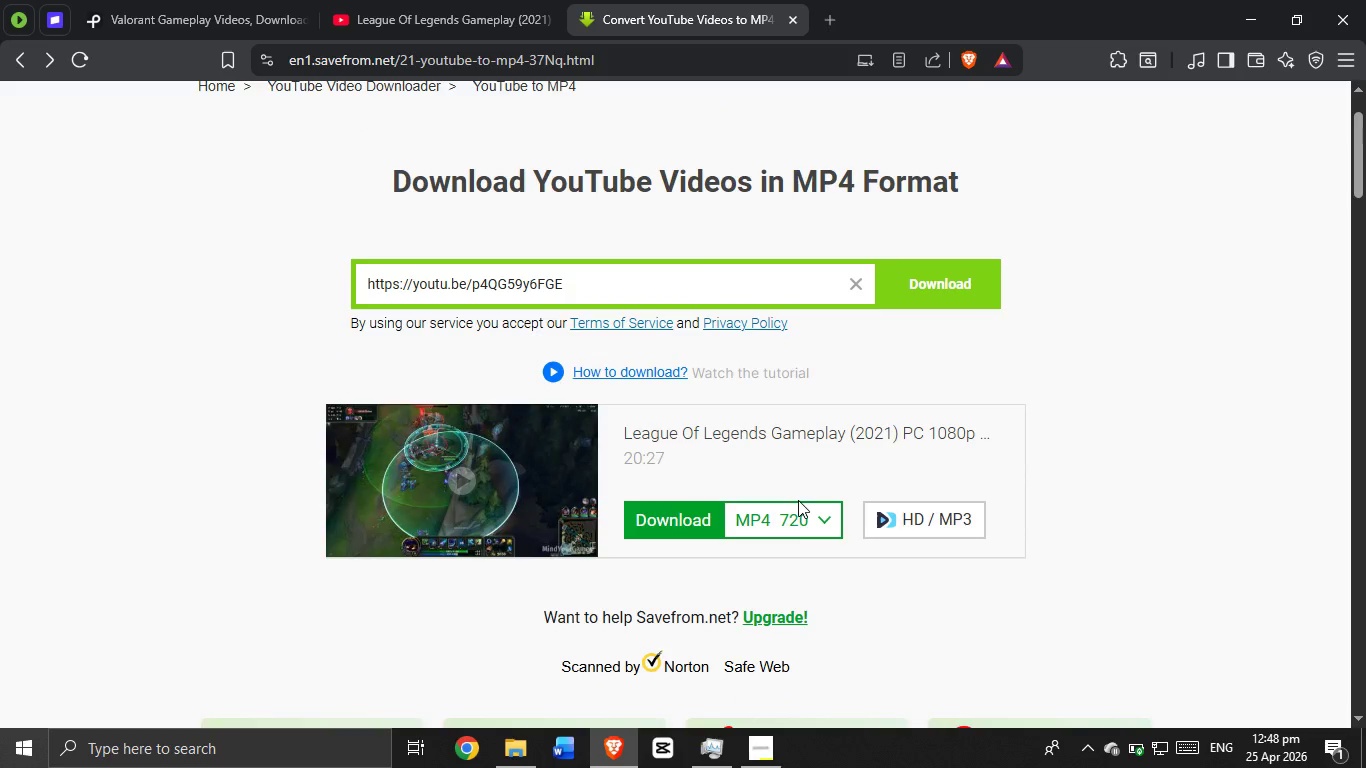 
left_click([791, 509])
 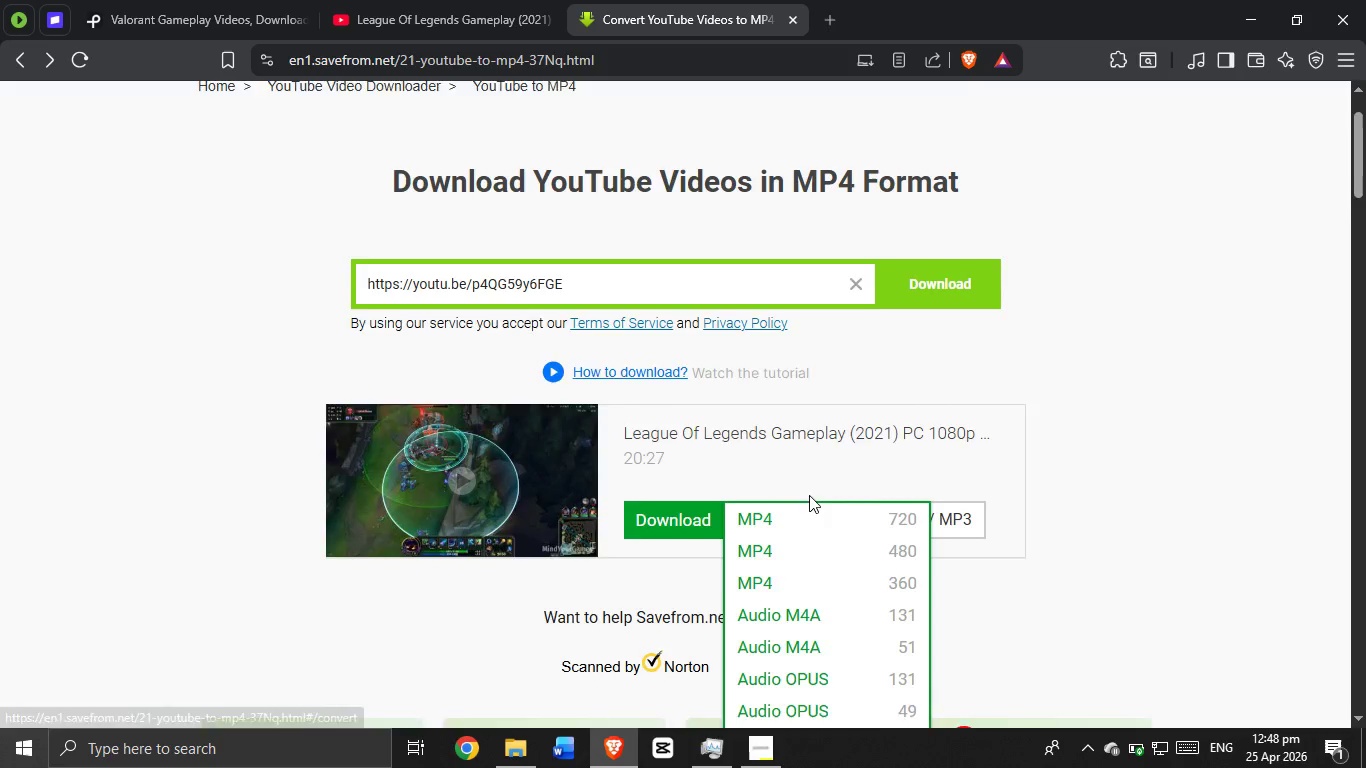 
scroll: coordinate [812, 495], scroll_direction: down, amount: 3.0
 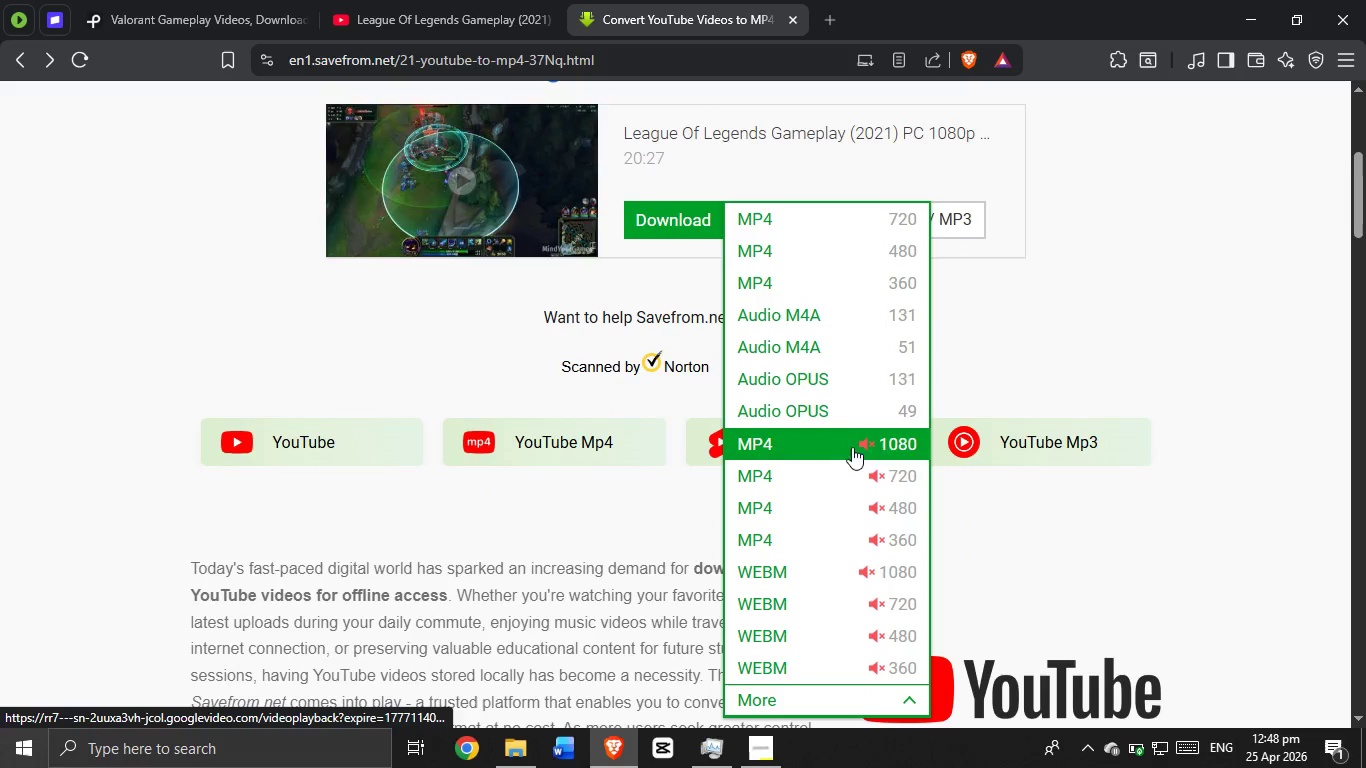 
left_click([917, 430])
 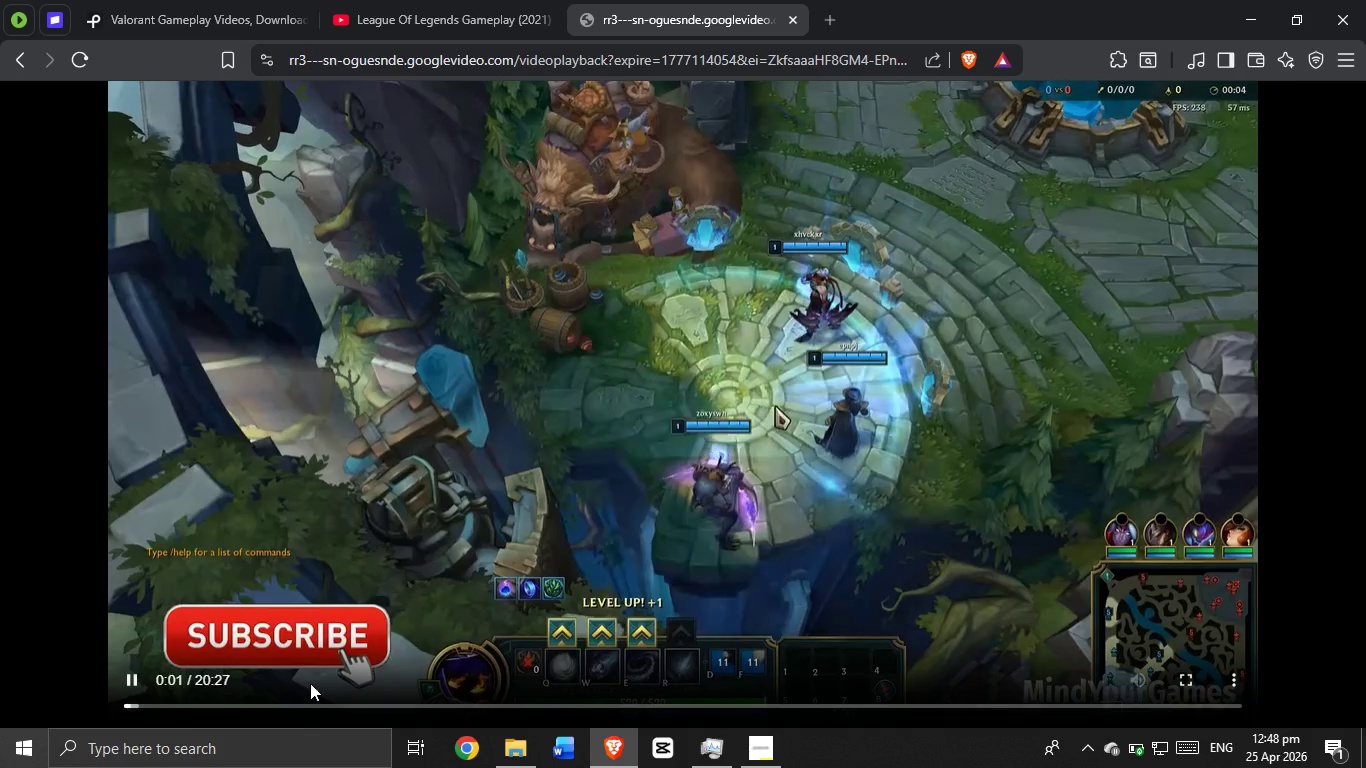 
left_click_drag(start_coordinate=[313, 703], to_coordinate=[883, 619])
 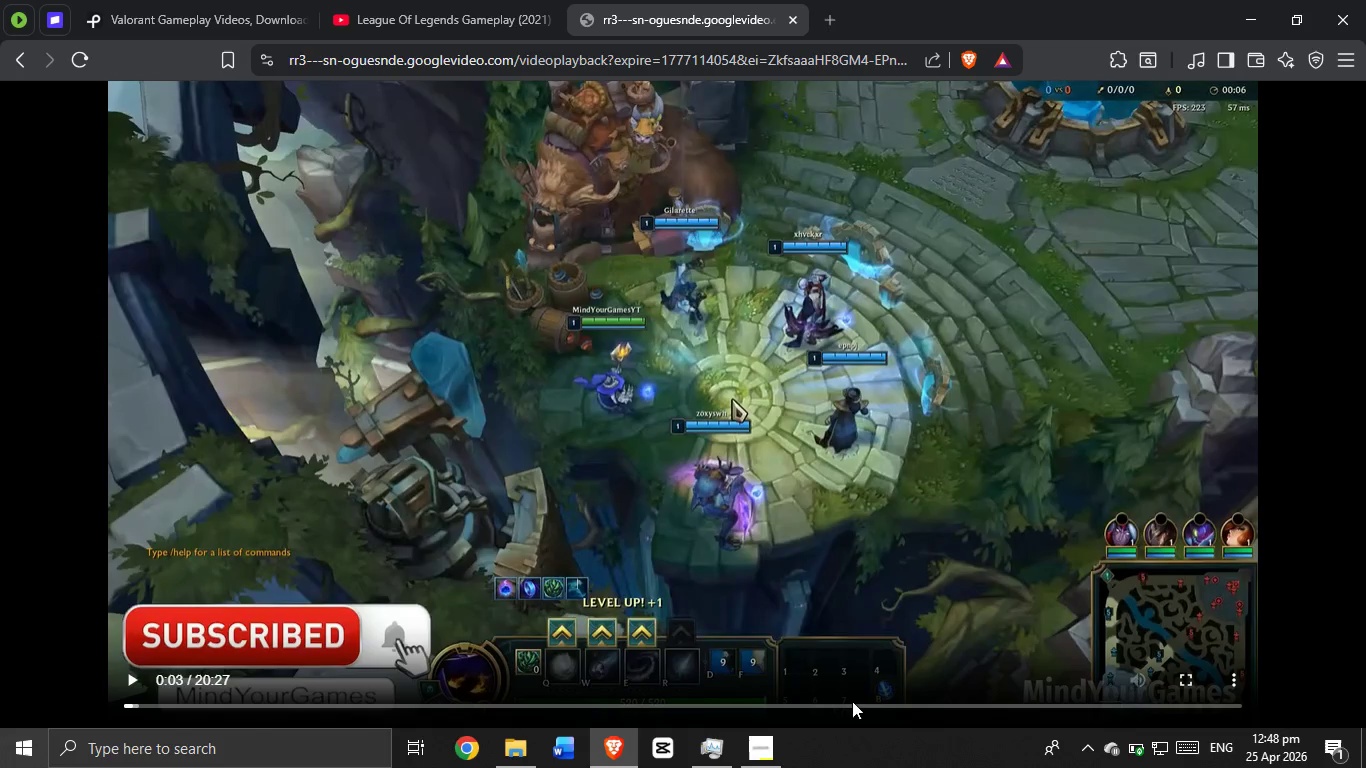 
left_click_drag(start_coordinate=[852, 702], to_coordinate=[870, 705])
 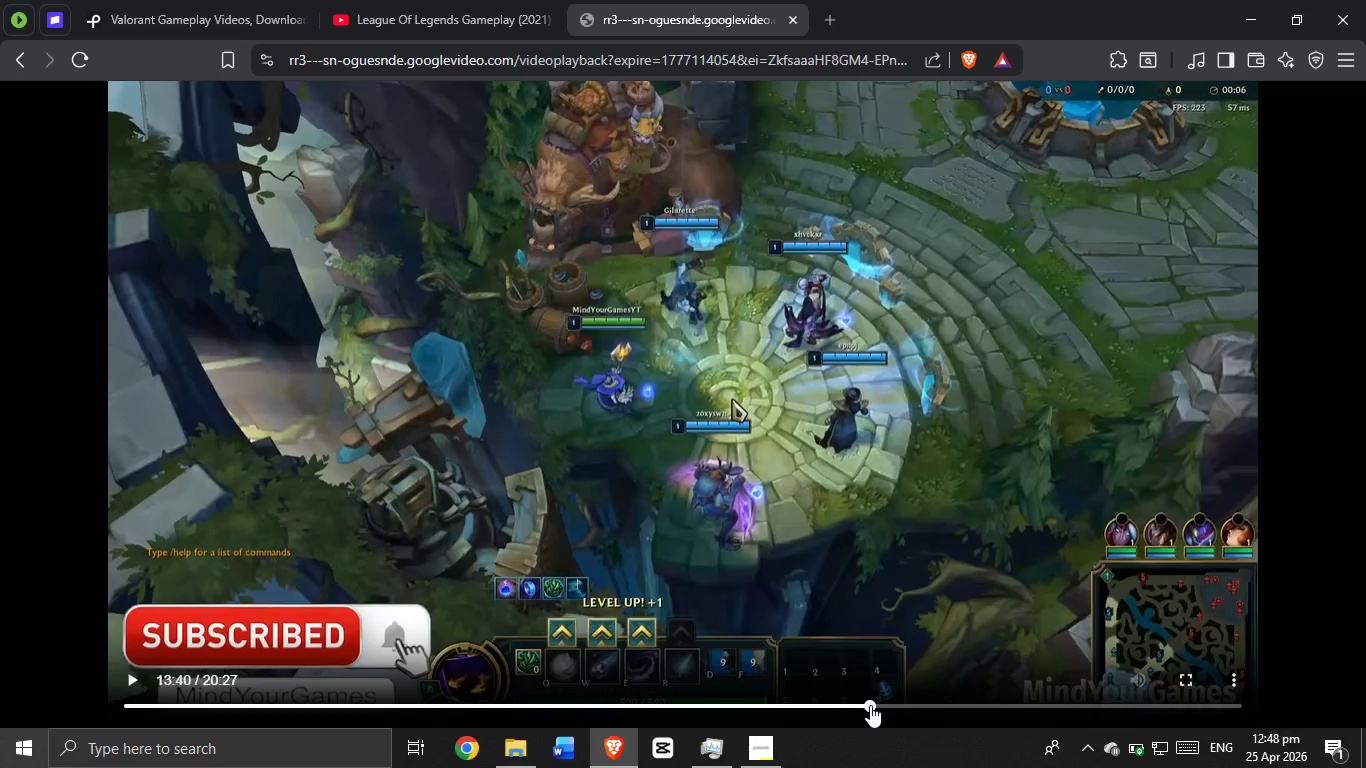 
left_click_drag(start_coordinate=[870, 705], to_coordinate=[1304, 624])
 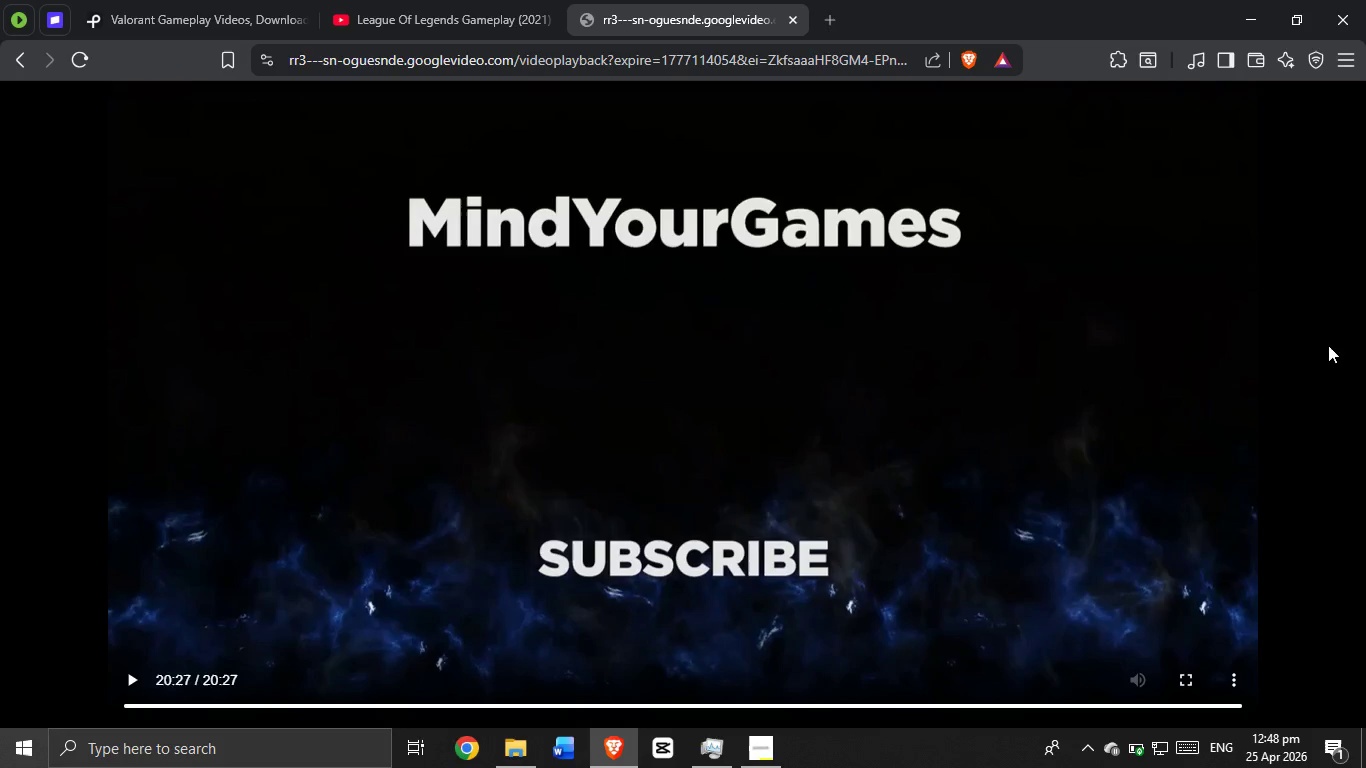 
left_click_drag(start_coordinate=[1281, 273], to_coordinate=[1279, 278])
 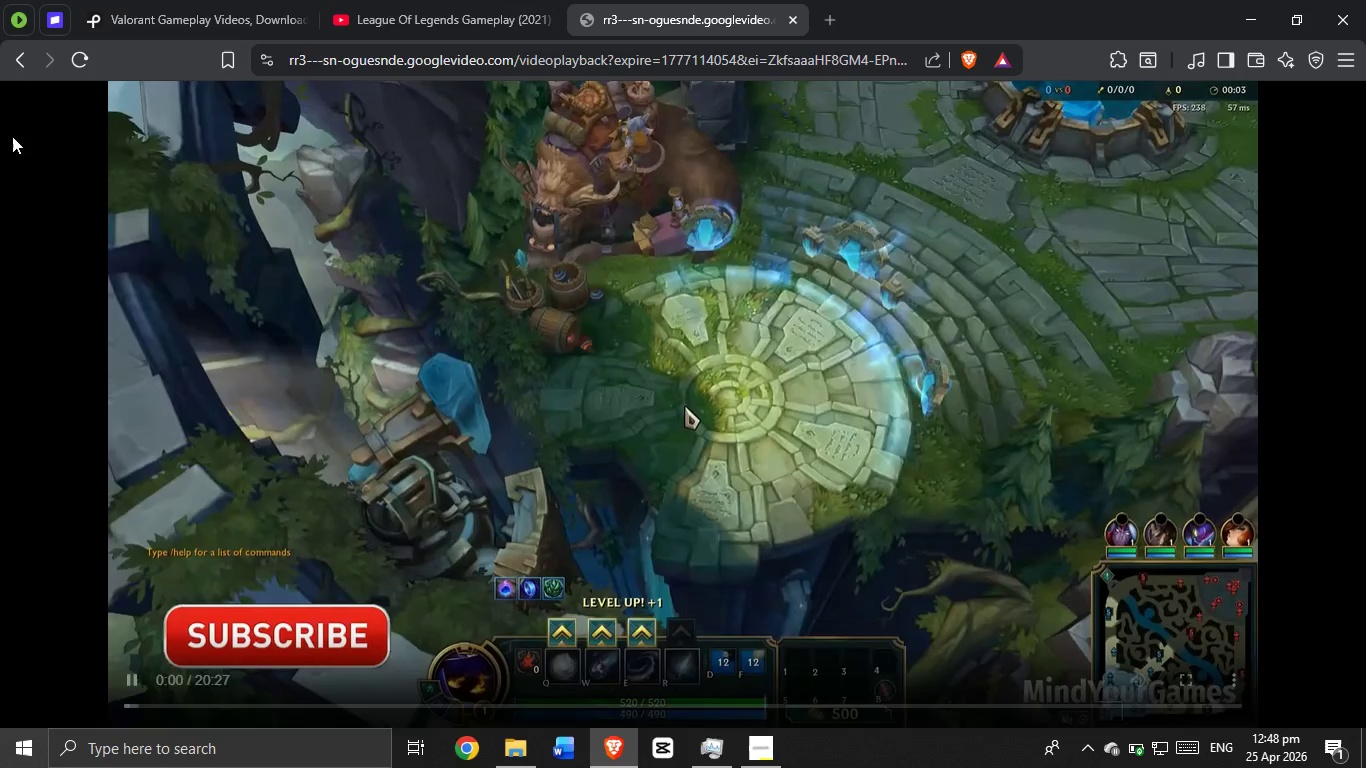 
left_click([13, 54])
 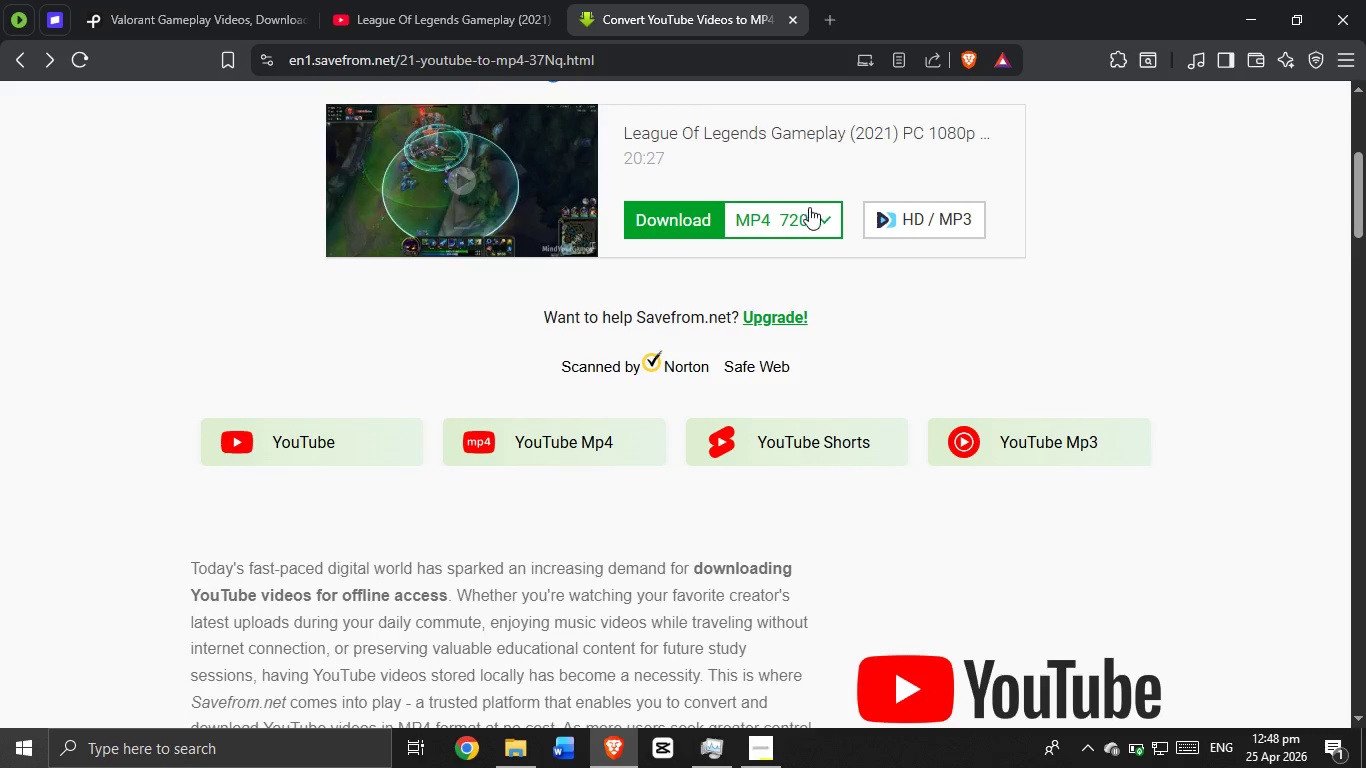 
left_click([825, 214])
 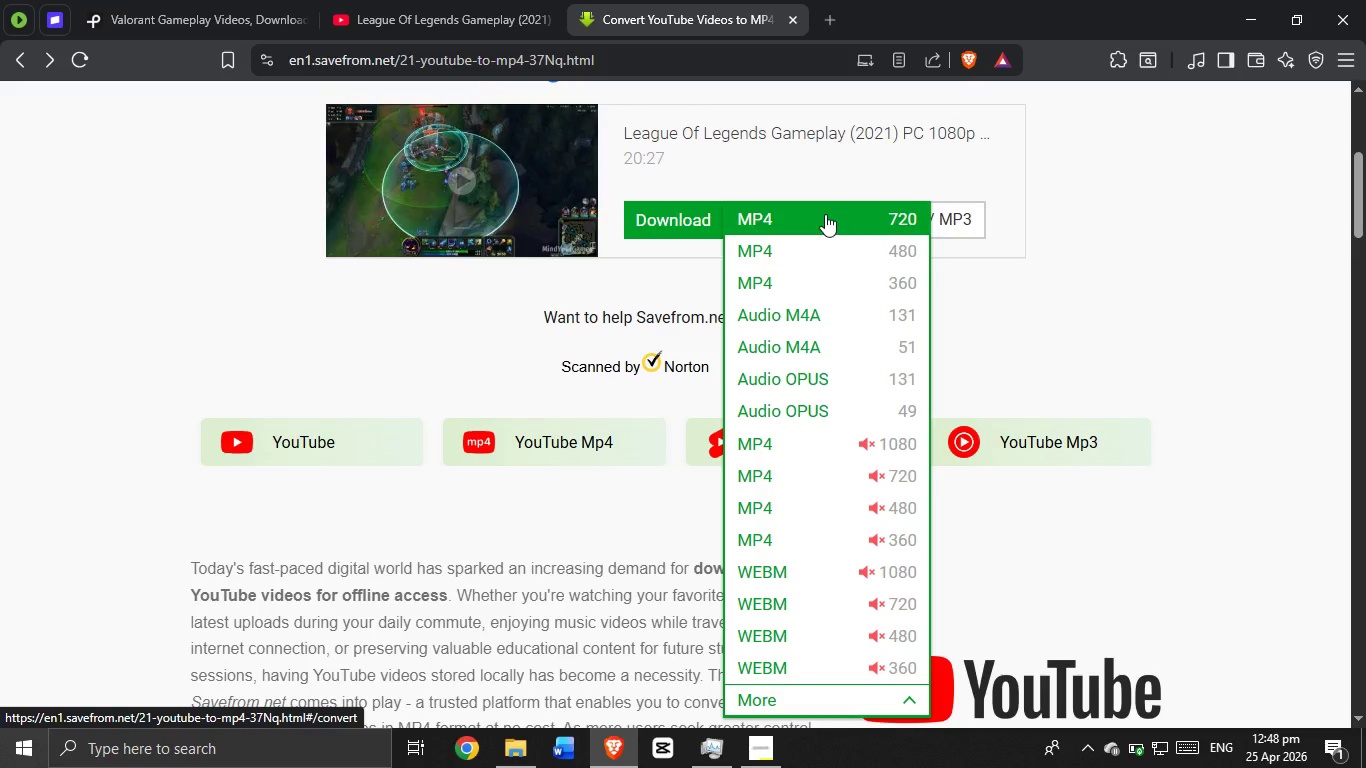 
scroll: coordinate [869, 387], scroll_direction: down, amount: 4.0
 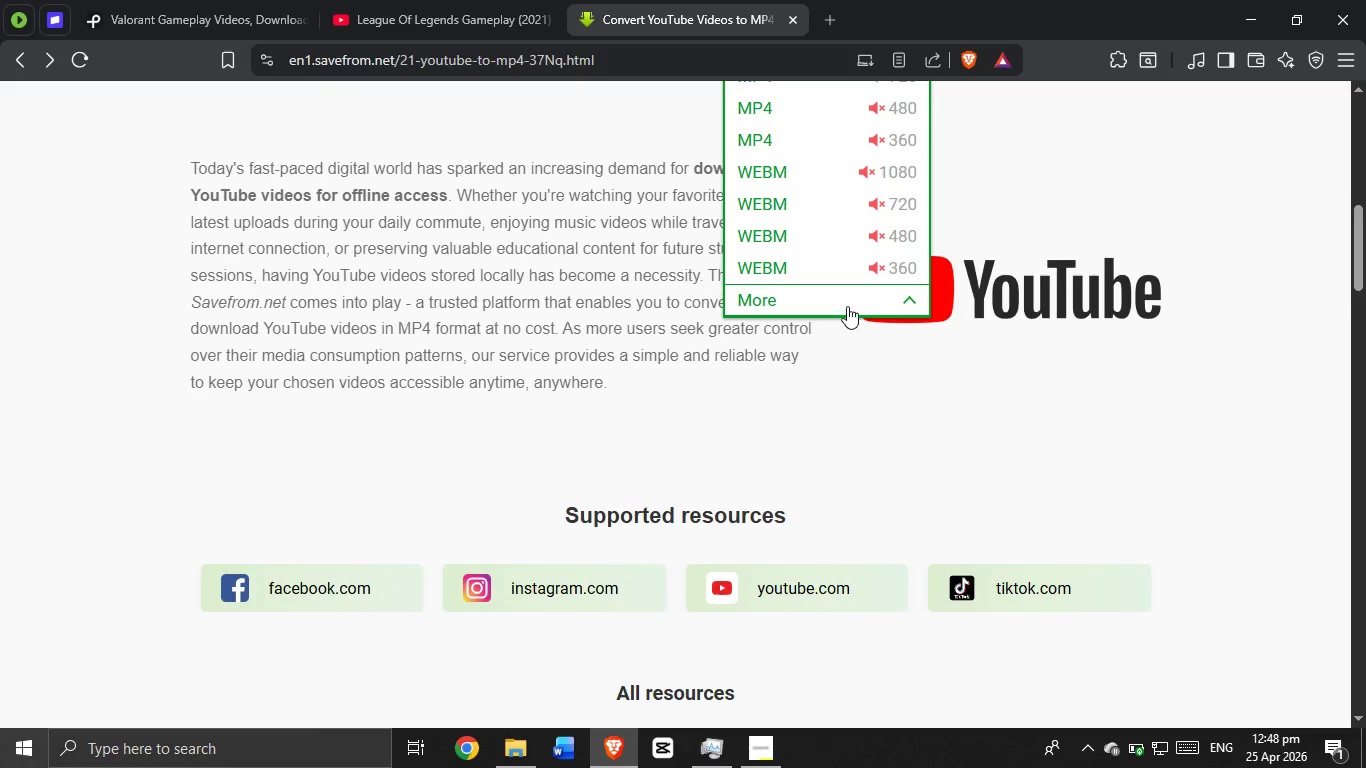 
left_click([847, 305])
 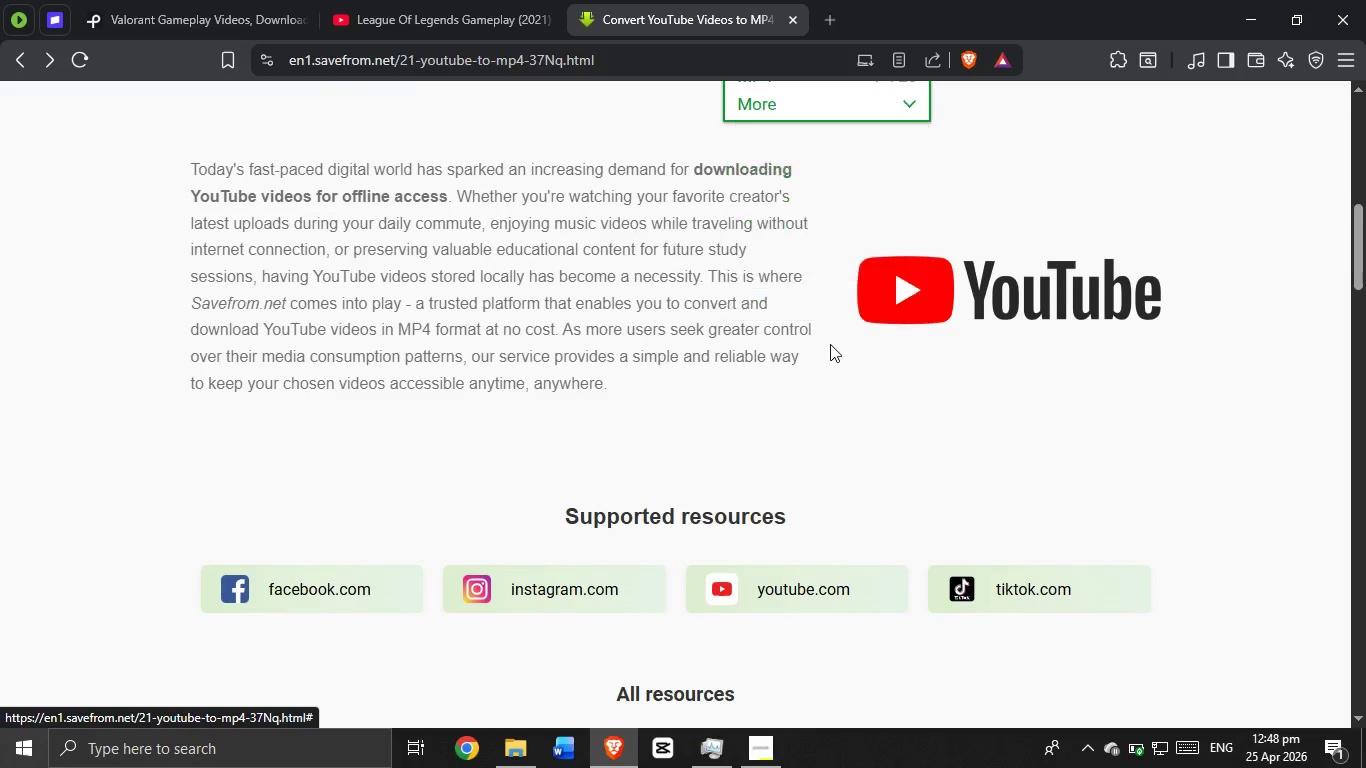 
scroll: coordinate [823, 352], scroll_direction: up, amount: 8.0
 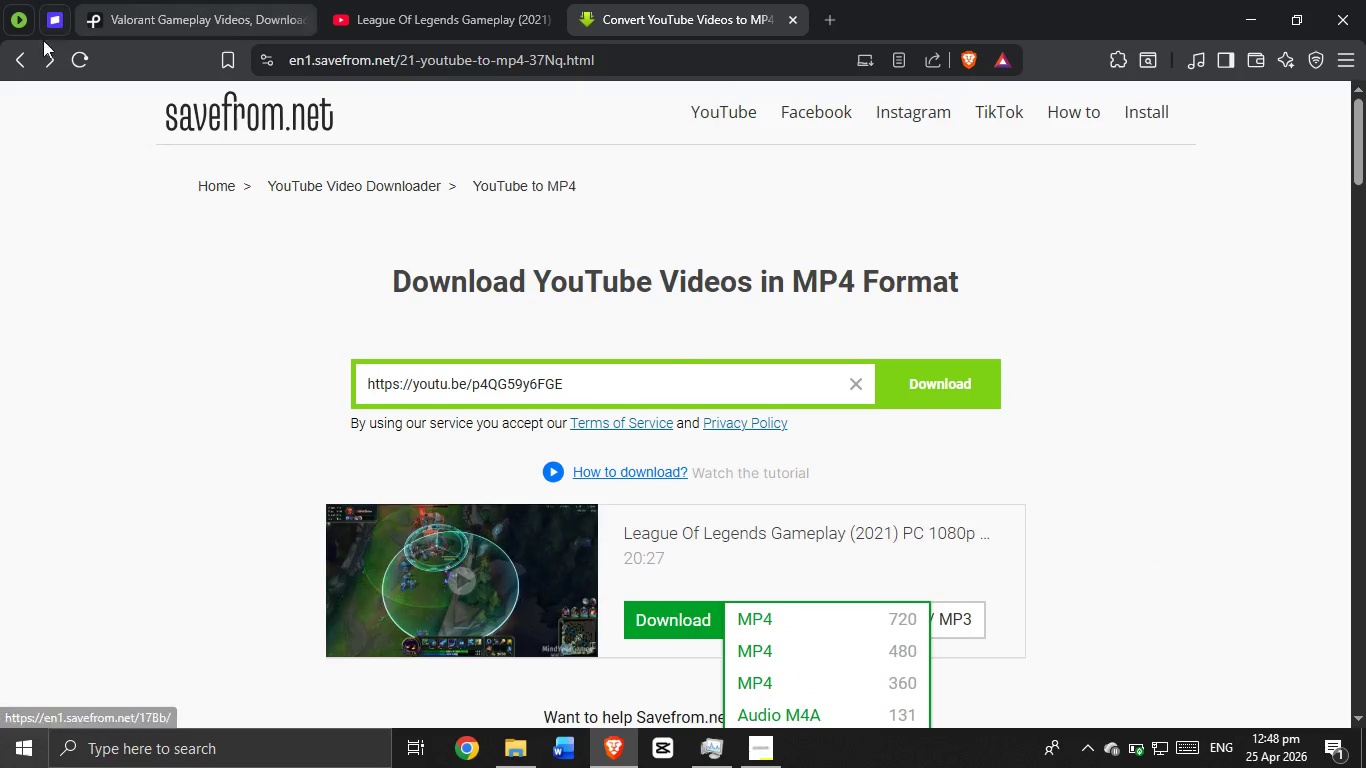 
left_click([24, 66])
 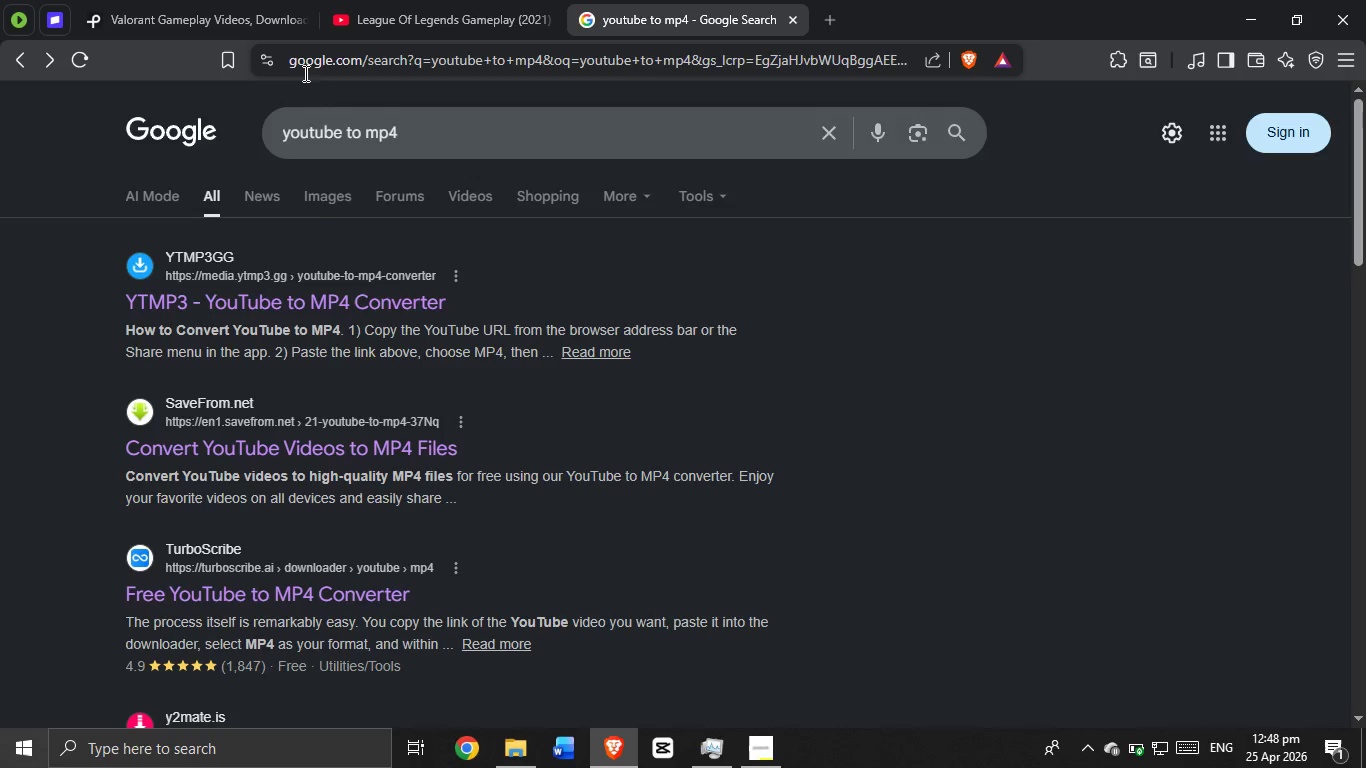 
scroll: coordinate [250, 416], scroll_direction: down, amount: 3.0
 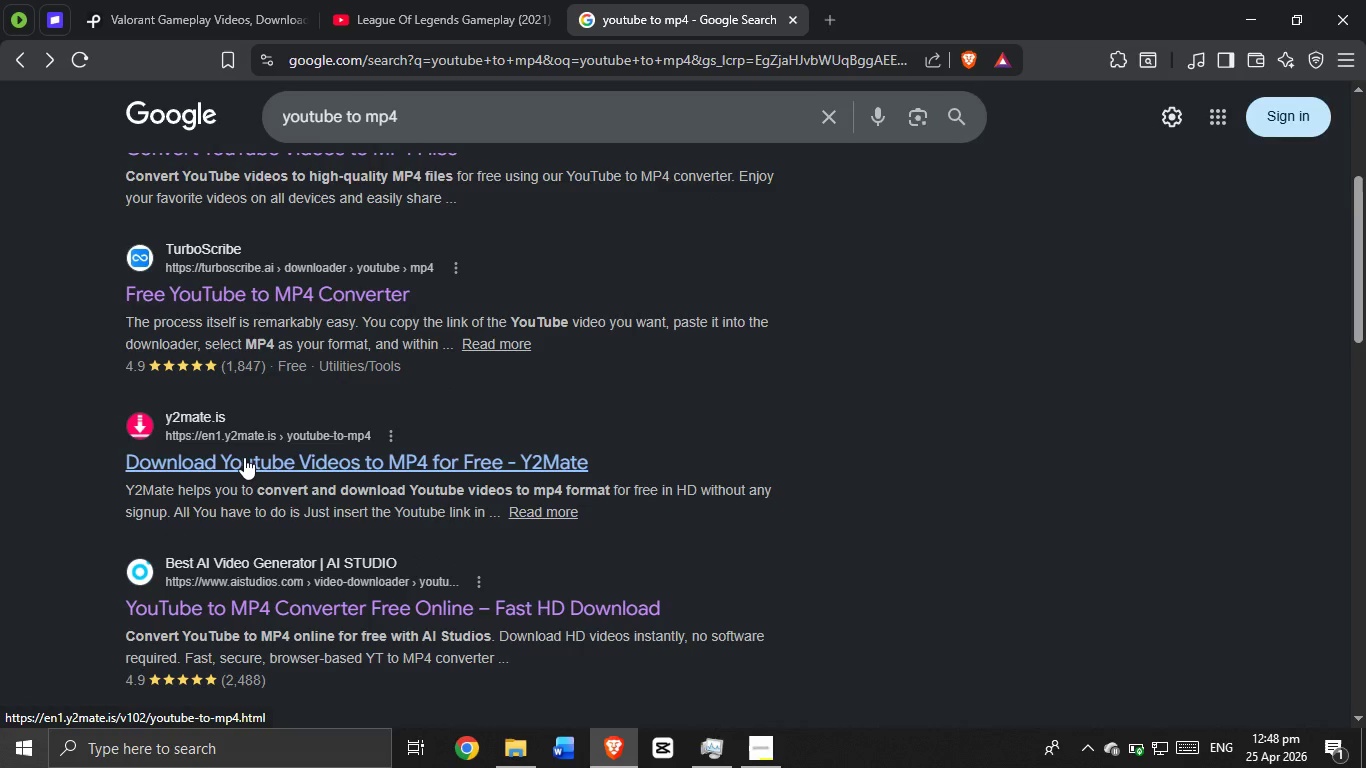 
left_click([244, 457])
 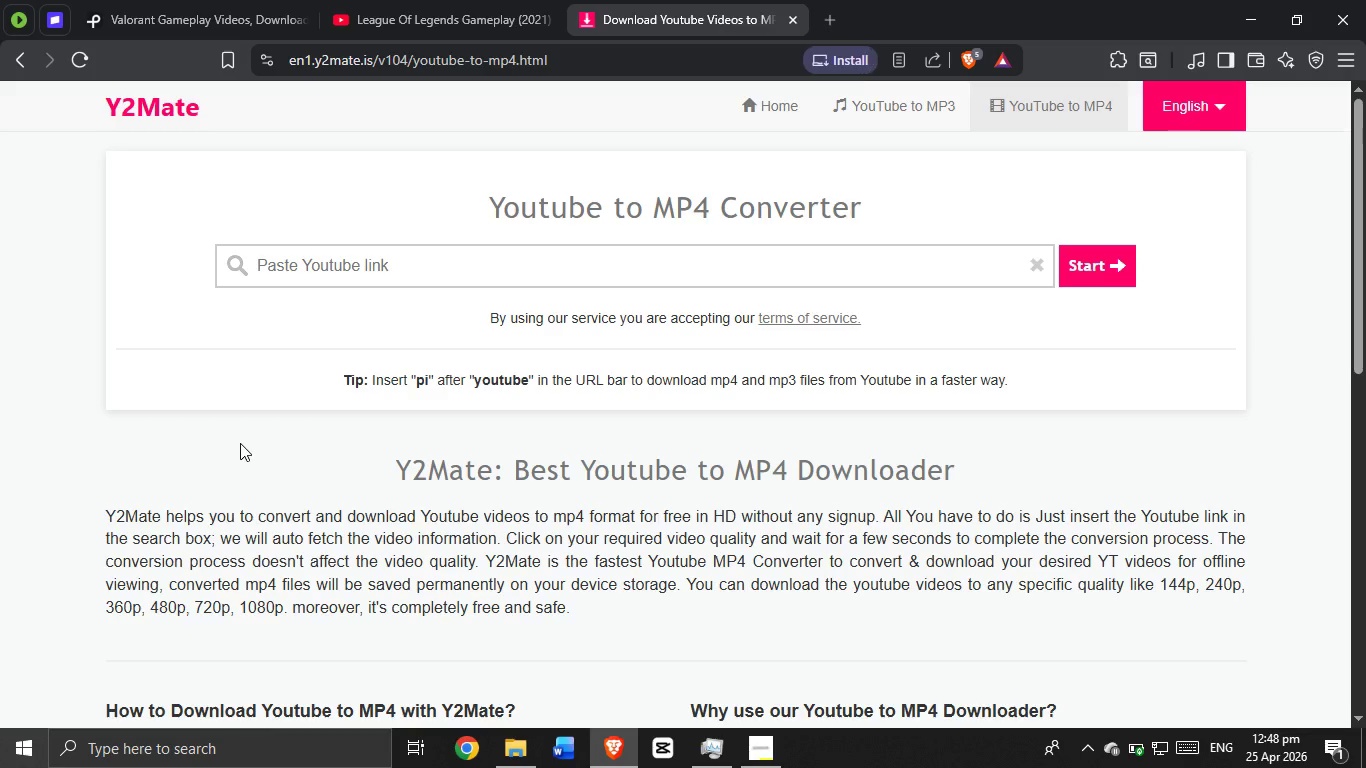 
right_click([402, 270])
 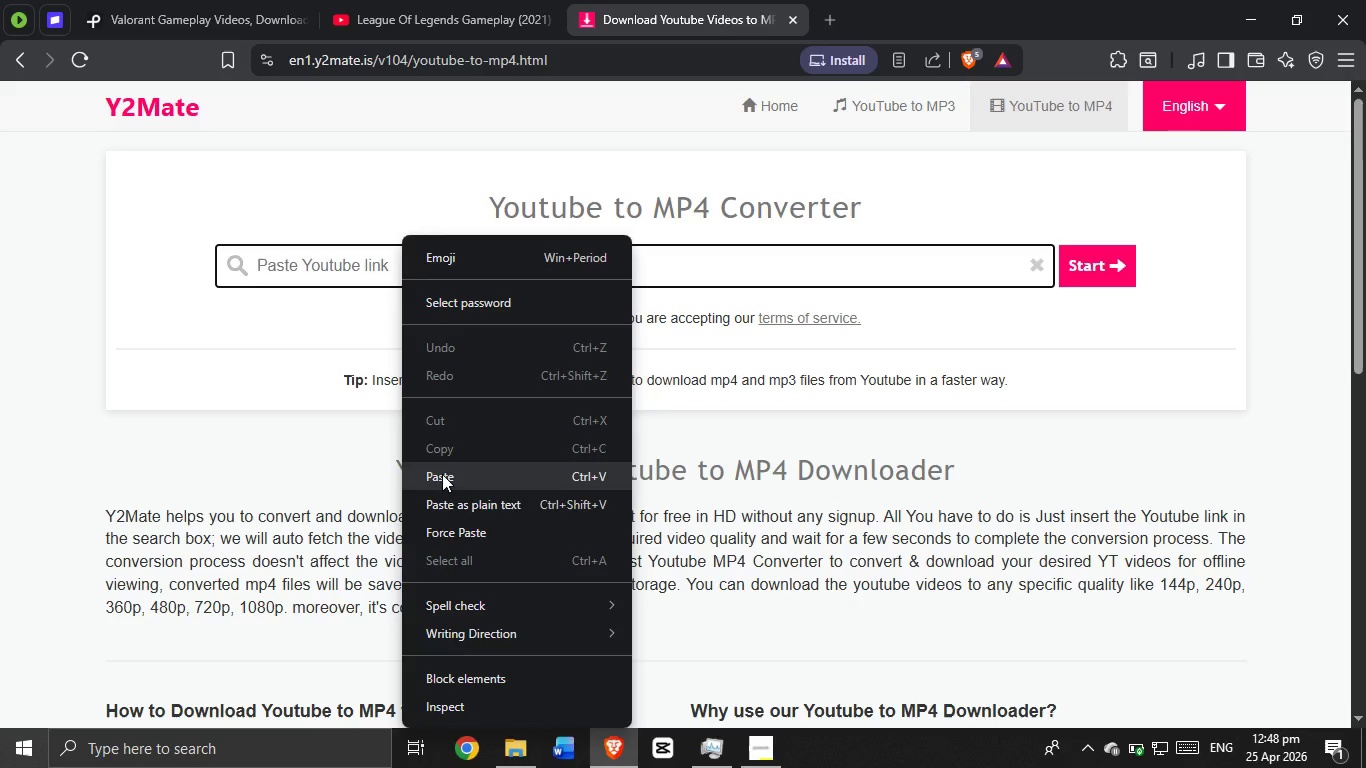 
left_click([442, 477])
 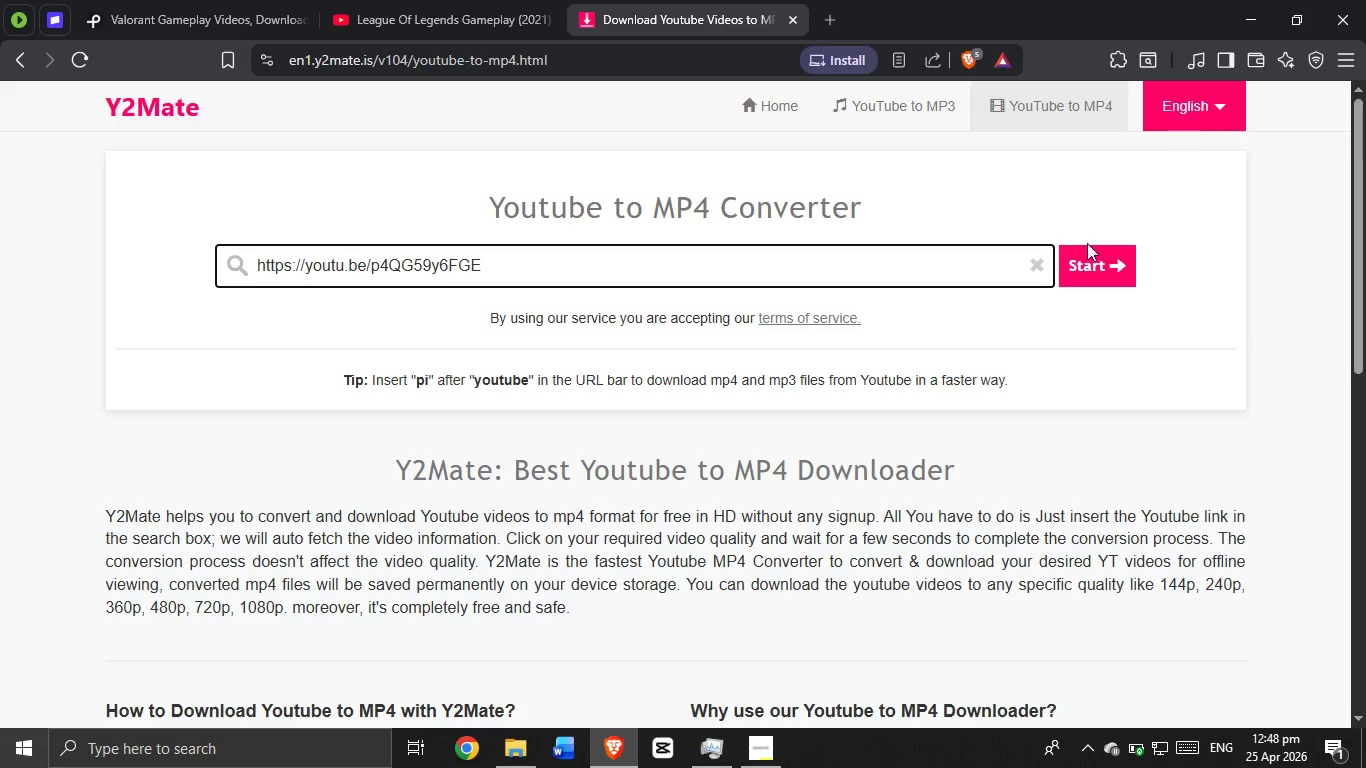 
left_click([1089, 259])
 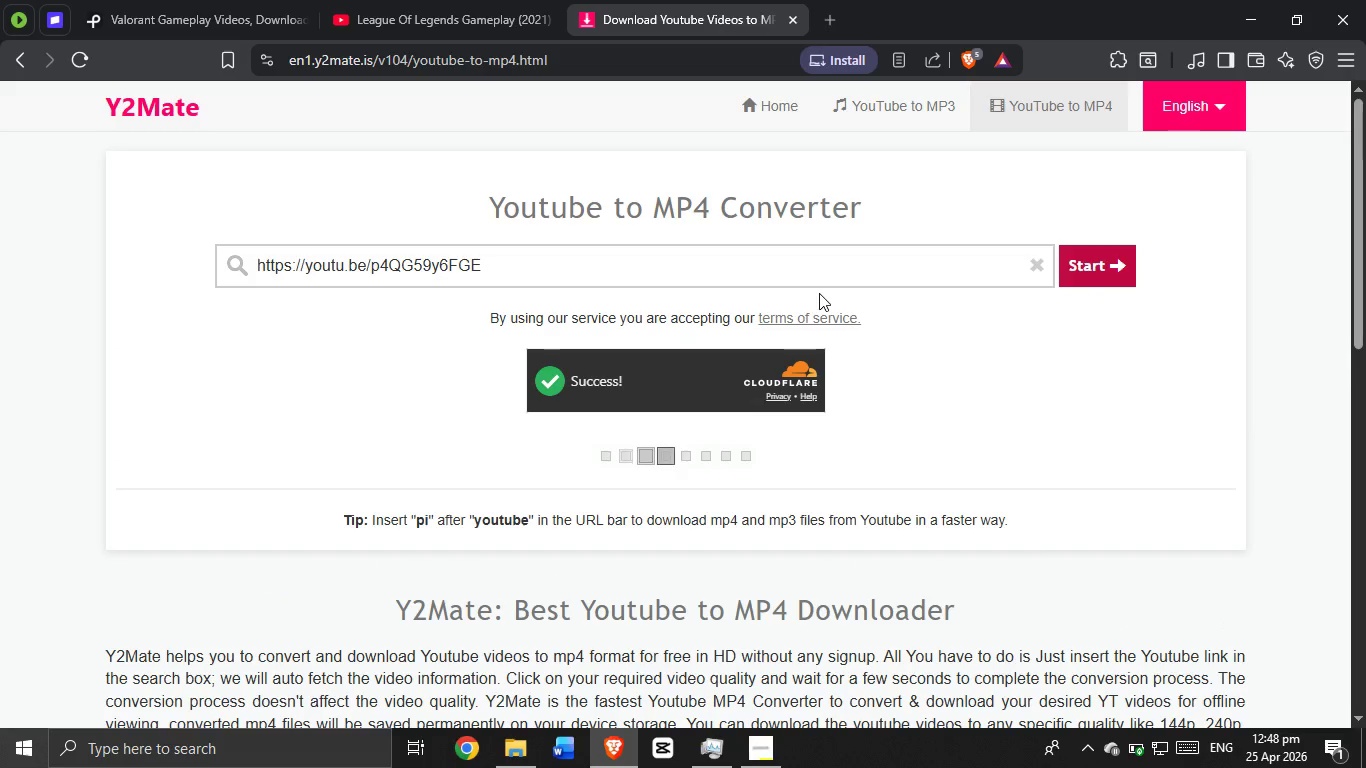 
wait(7.69)
 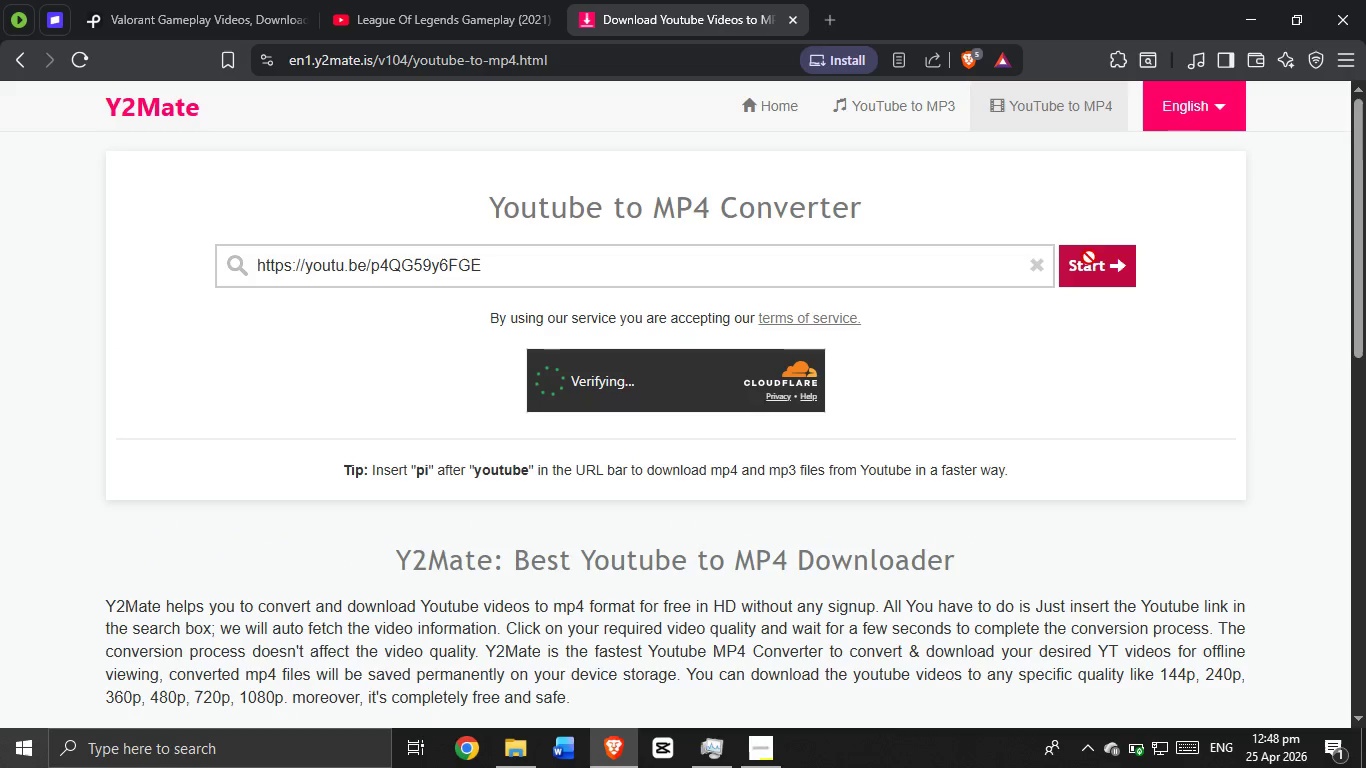 
mouse_move([590, 352])
 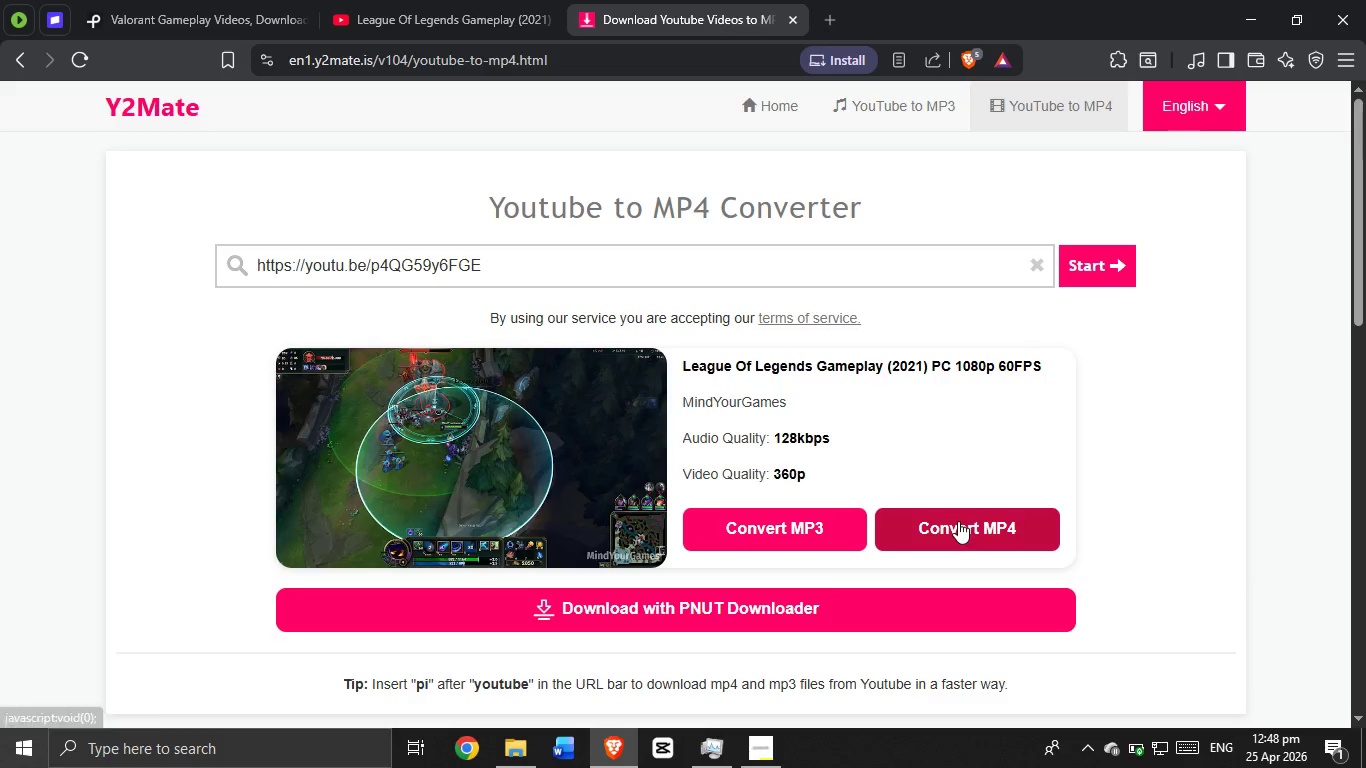 
left_click([958, 521])
 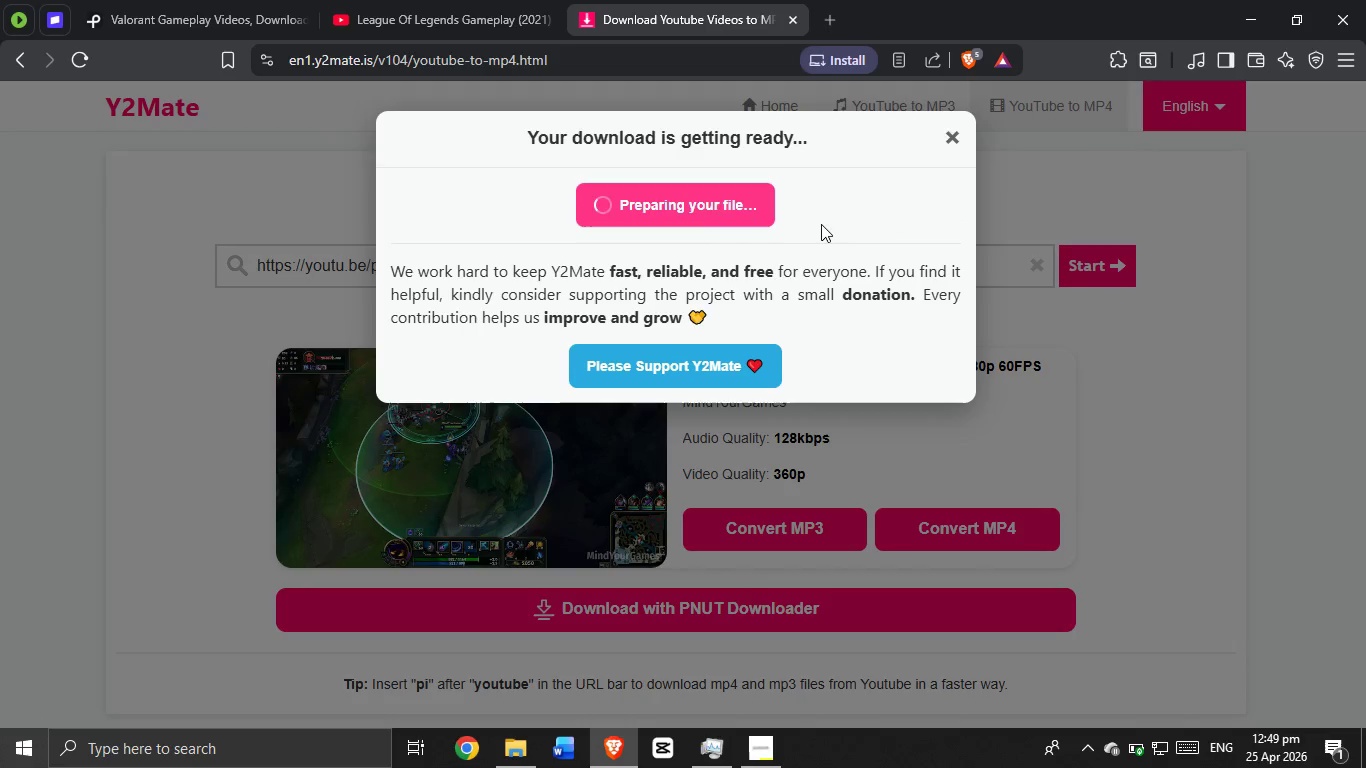 
left_click([952, 142])
 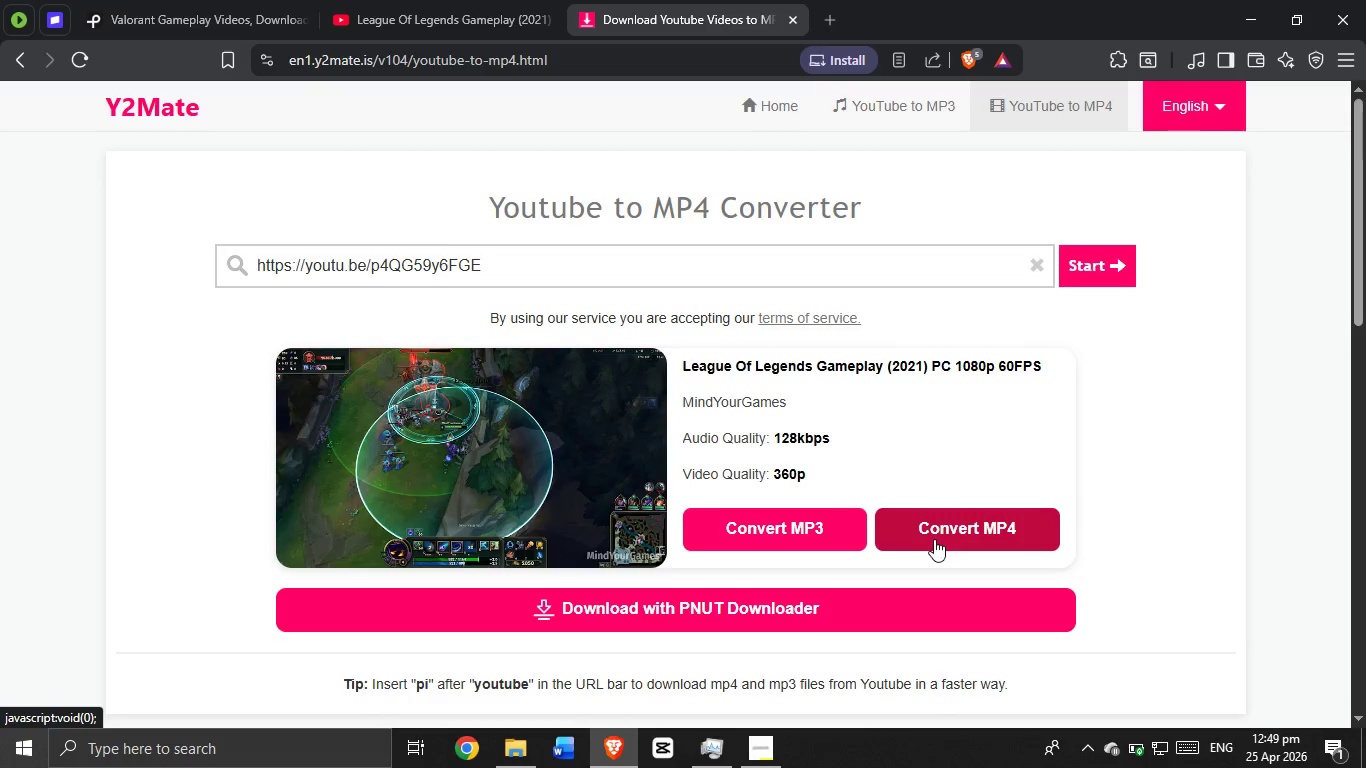 
scroll: coordinate [902, 427], scroll_direction: down, amount: 4.0
 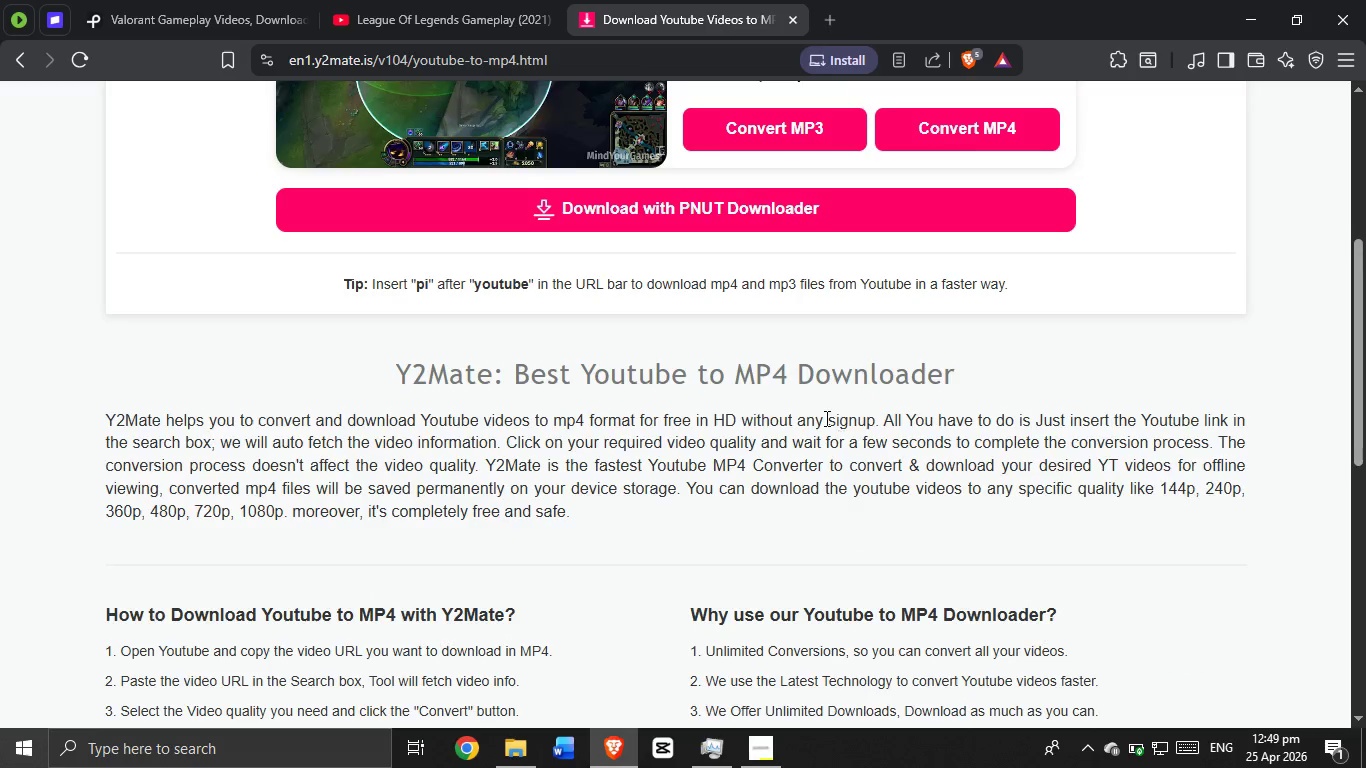 
scroll: coordinate [823, 417], scroll_direction: up, amount: 2.0
 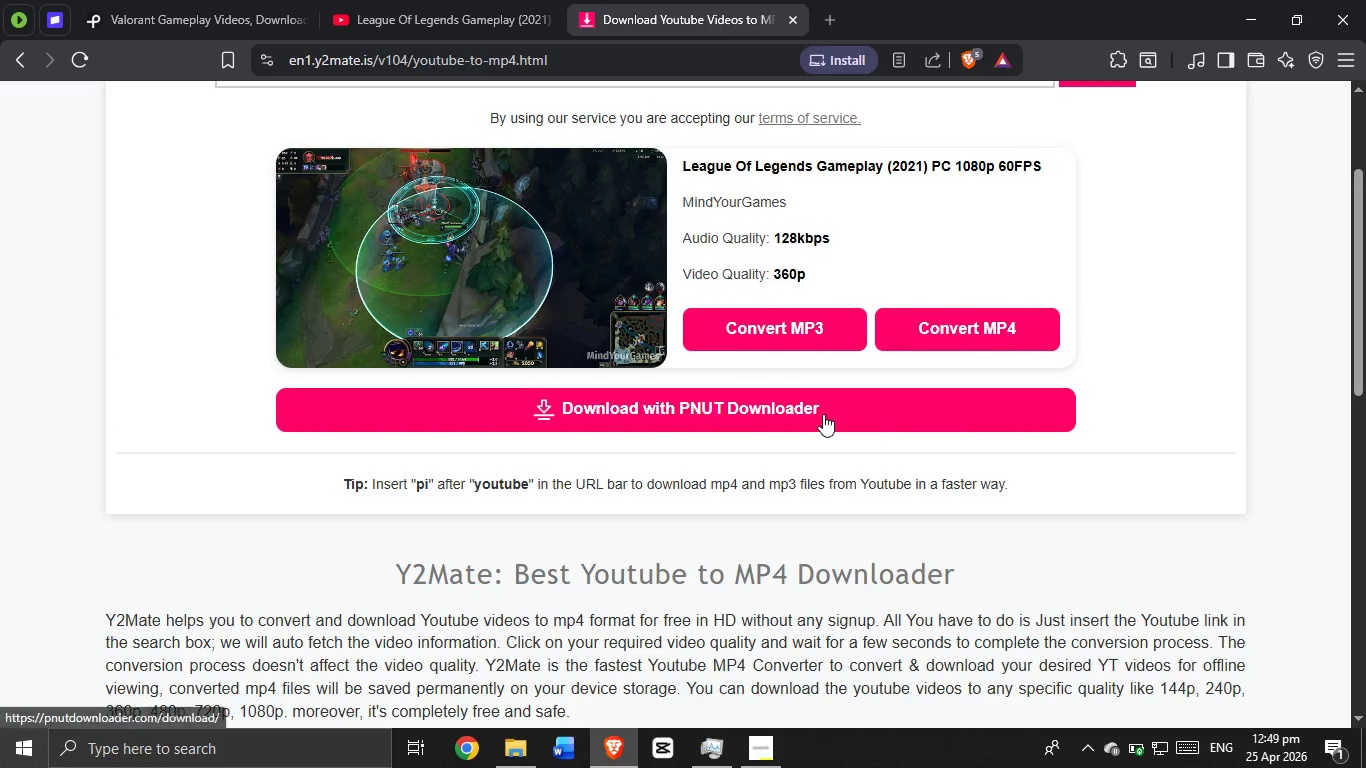 
scroll: coordinate [823, 414], scroll_direction: down, amount: 2.0
 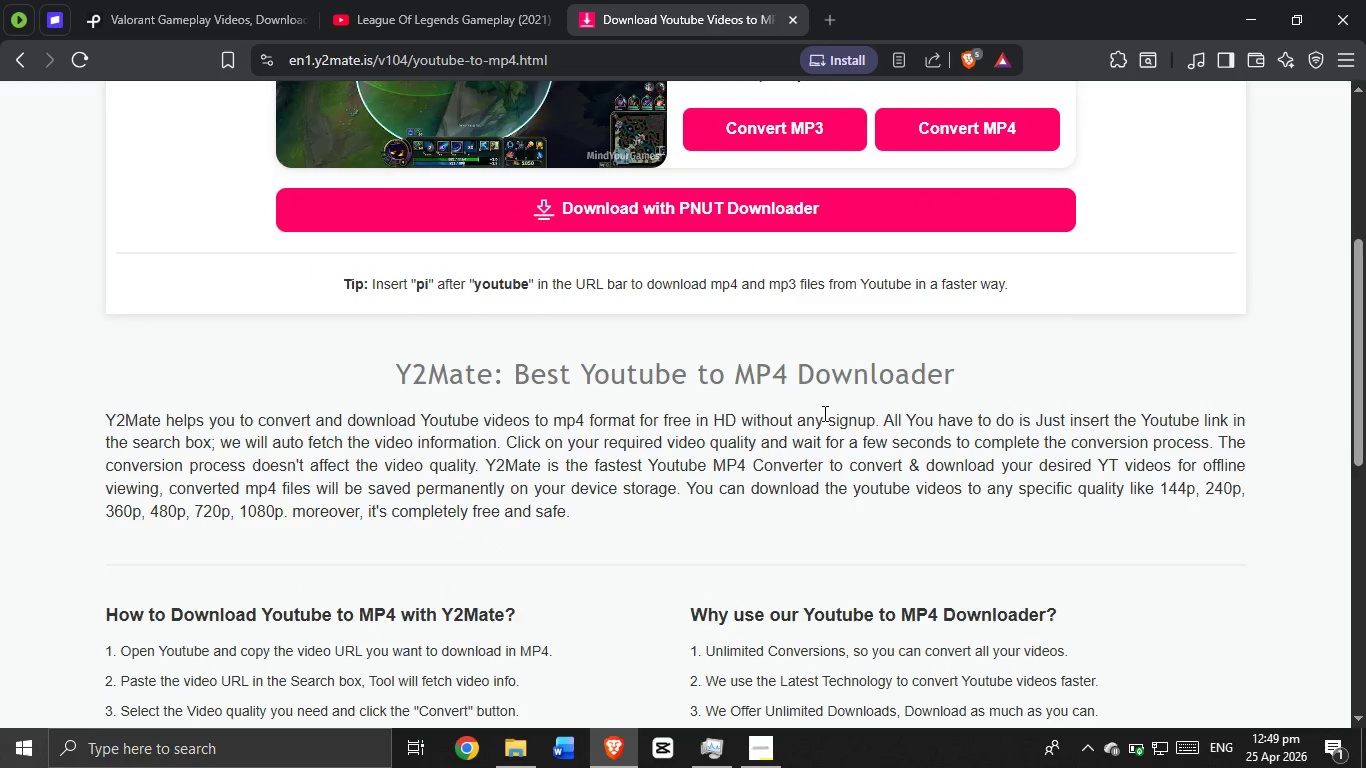 
scroll: coordinate [824, 411], scroll_direction: up, amount: 5.0
 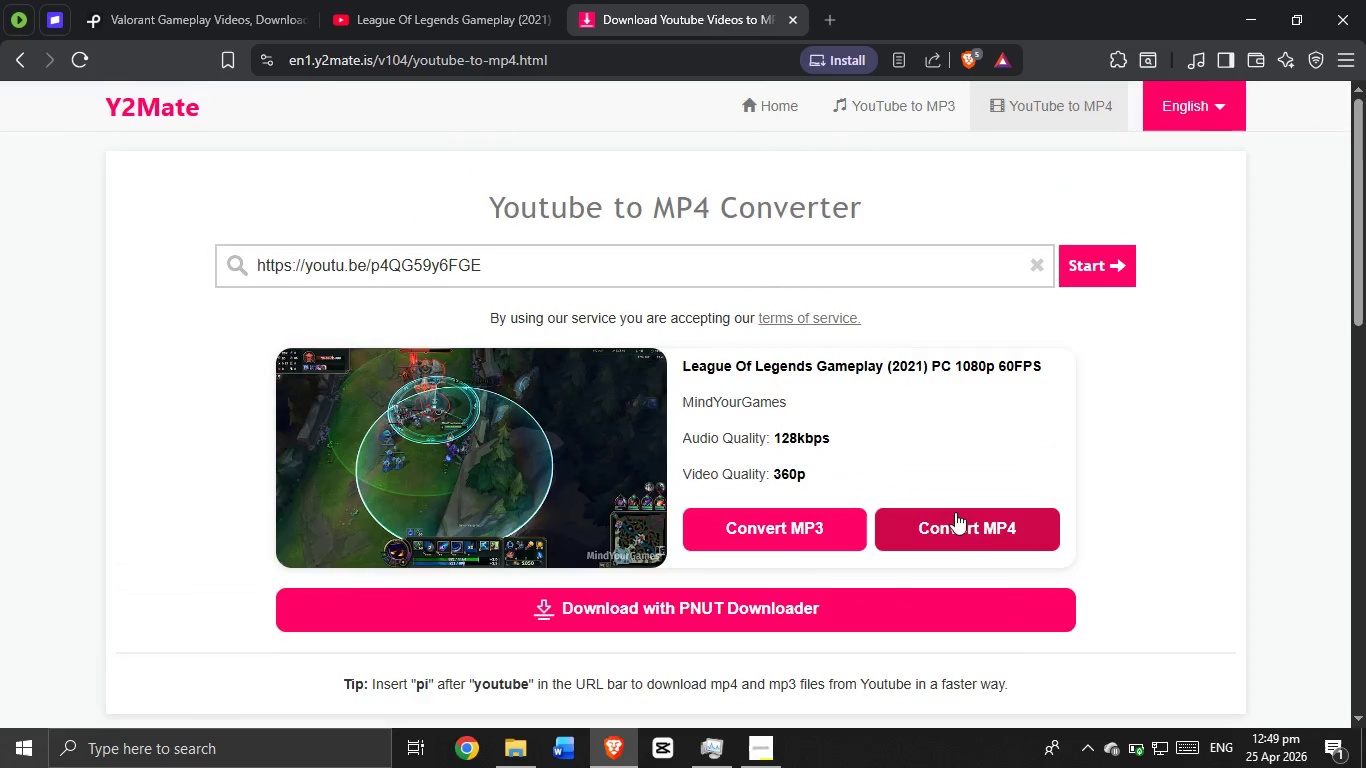 
left_click([955, 515])
 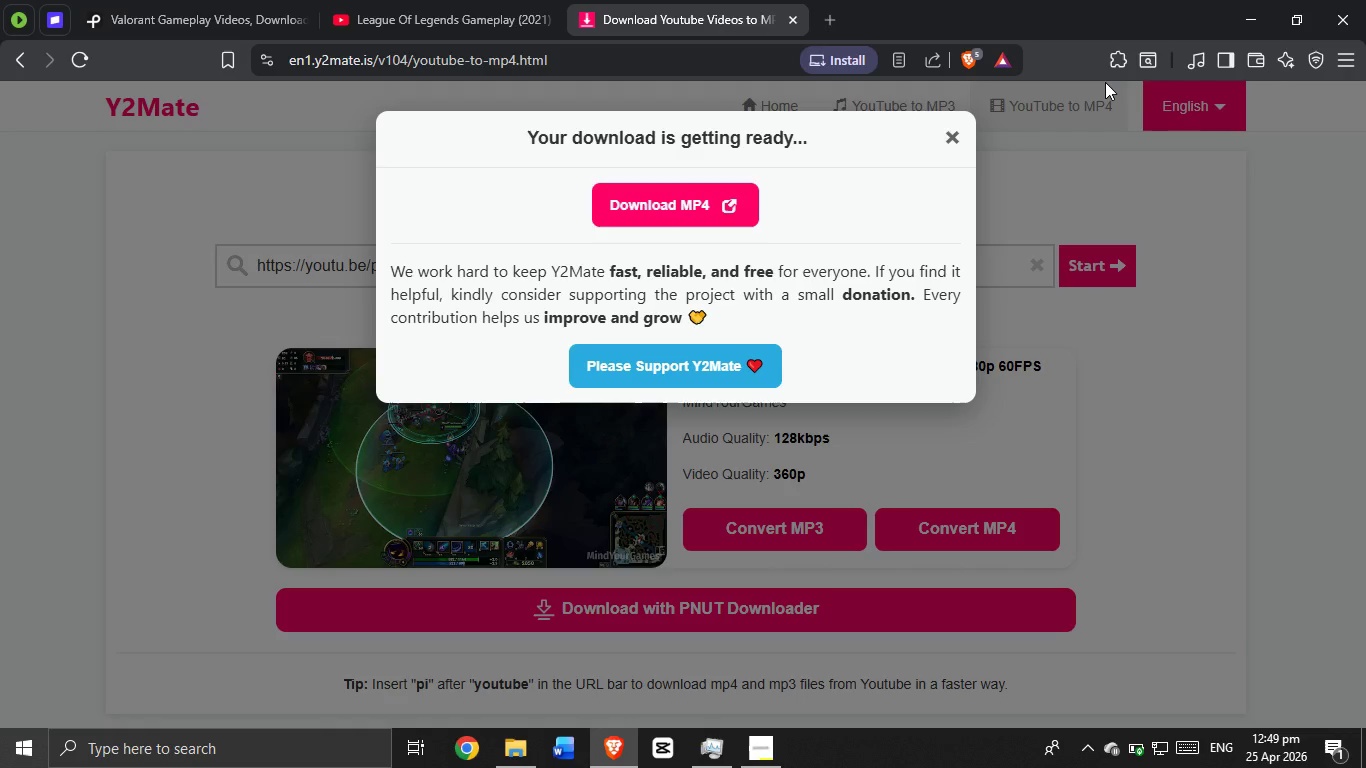 
wait(12.28)
 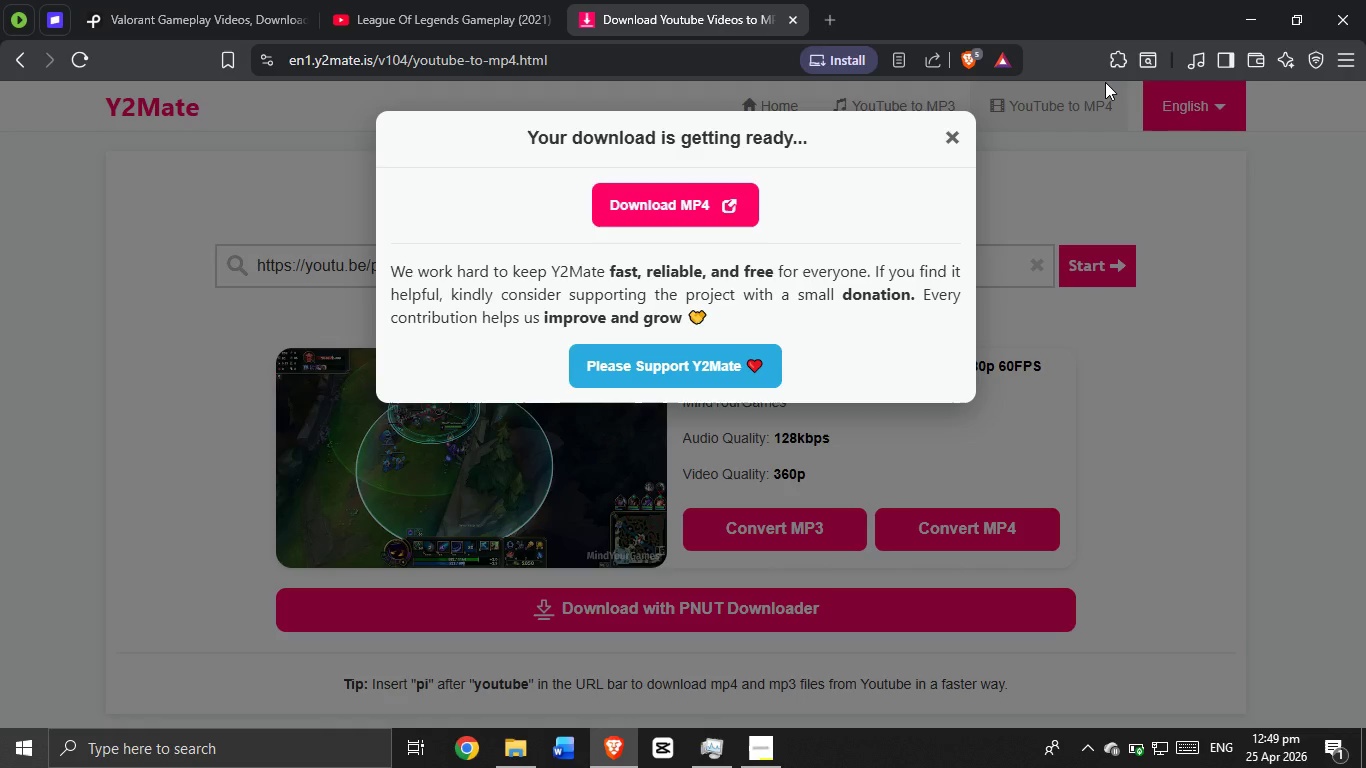 
left_click([941, 148])
 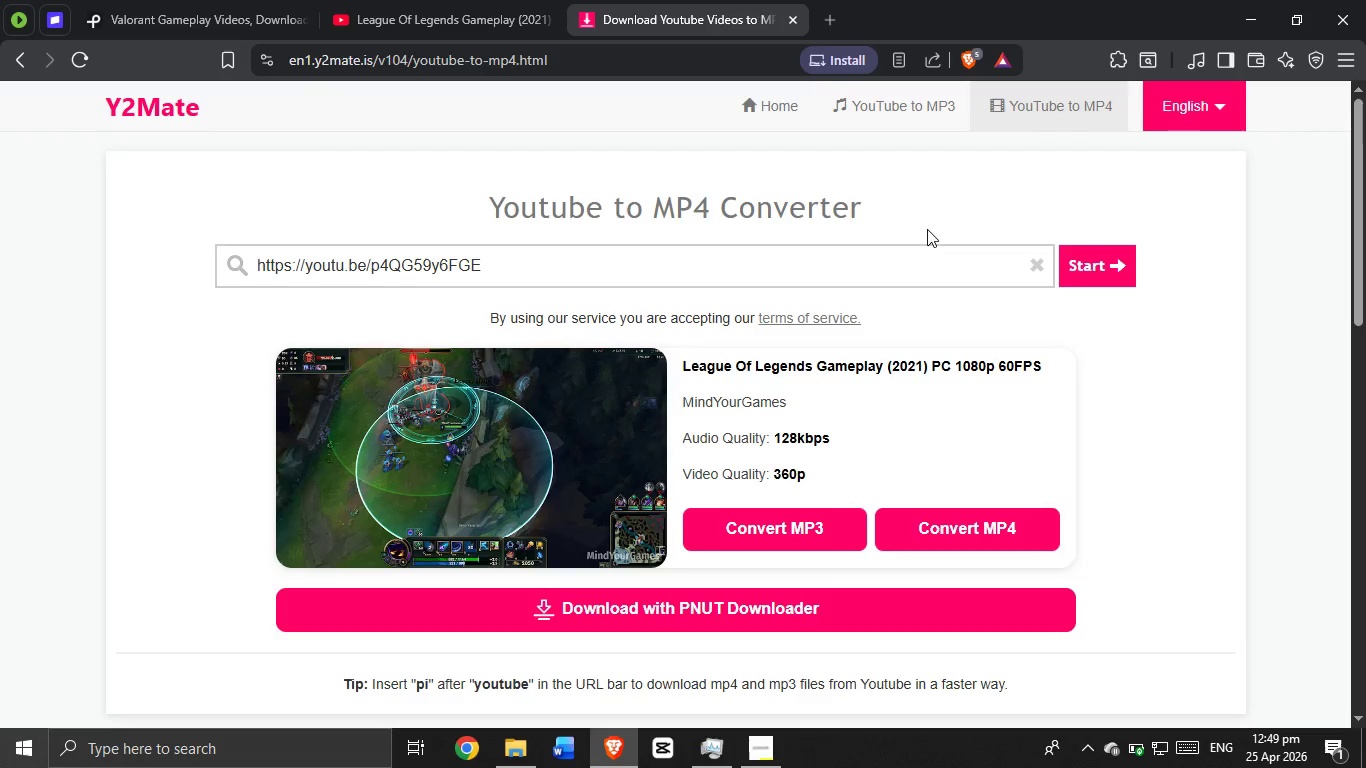 
scroll: coordinate [945, 209], scroll_direction: down, amount: 2.0
 